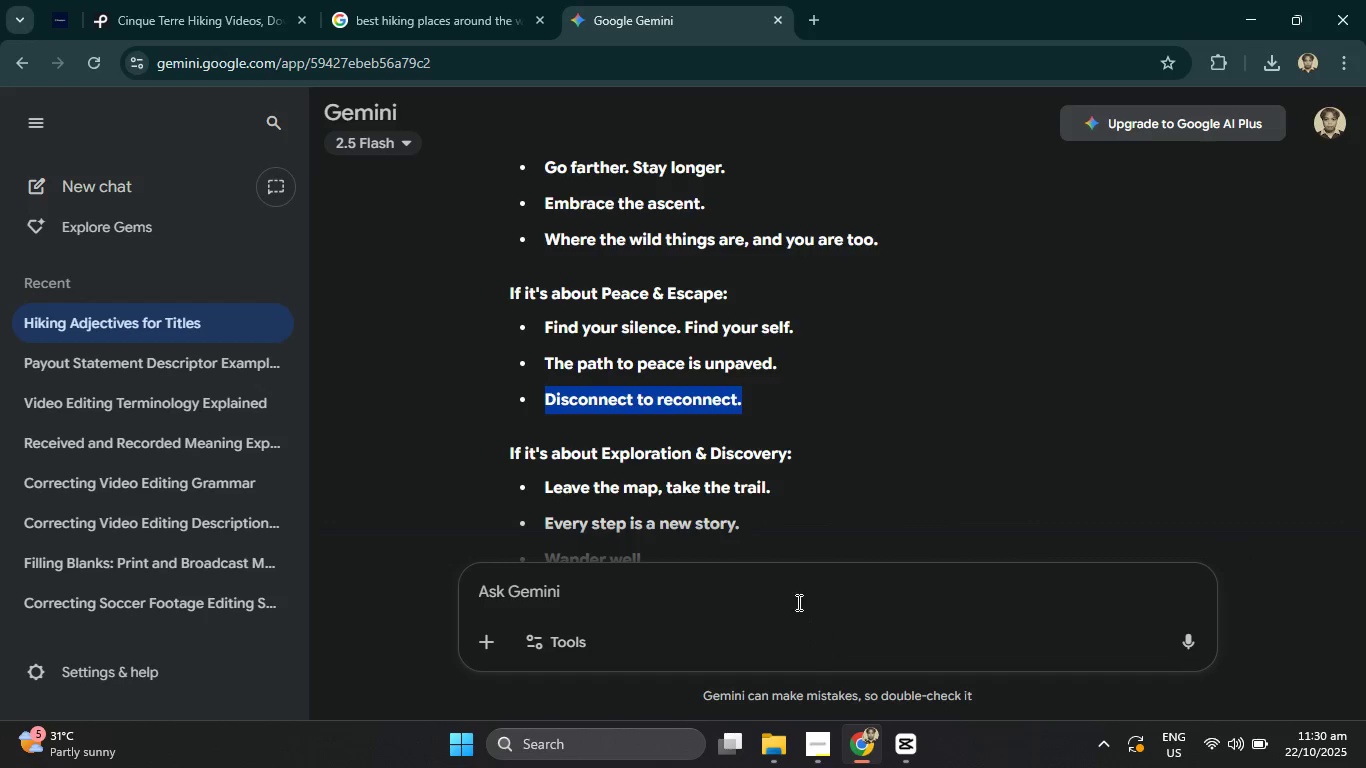 
left_click([797, 602])
 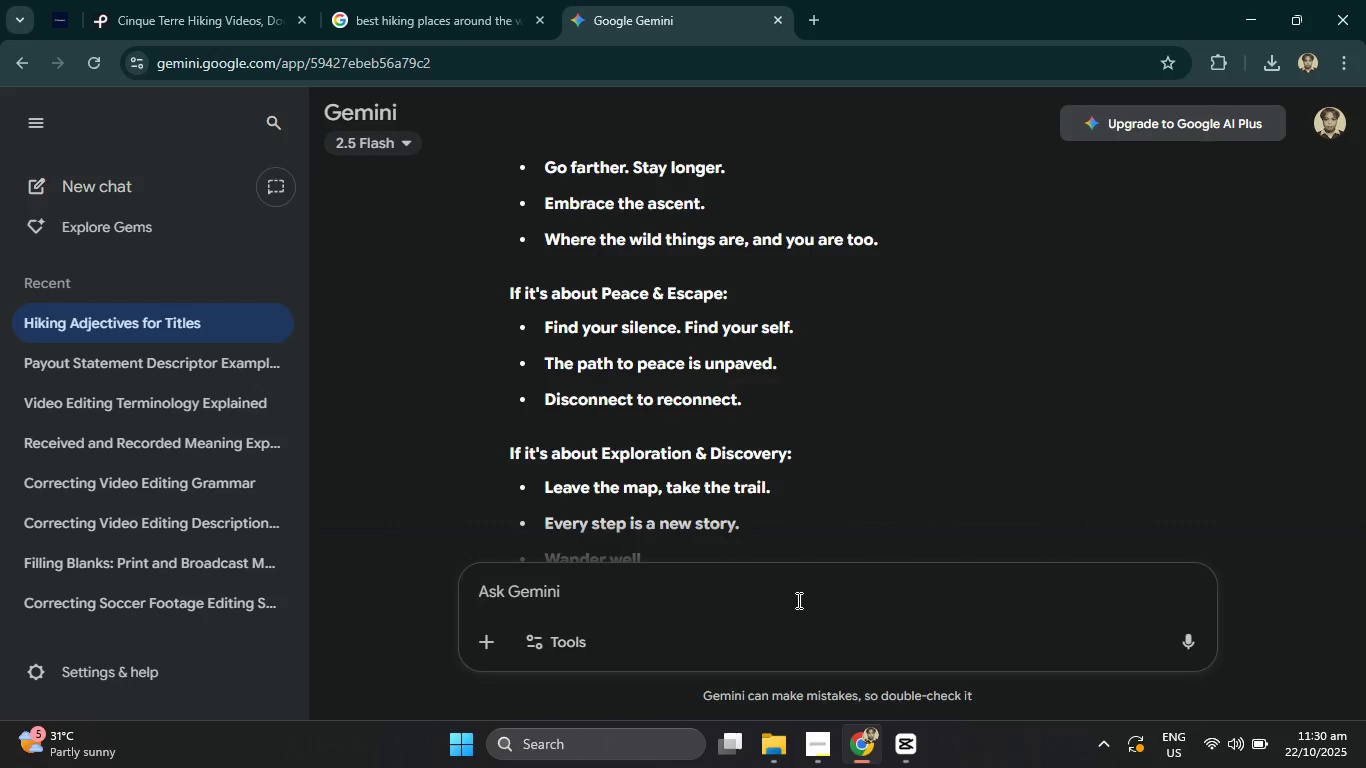 
type(another tag lien)
 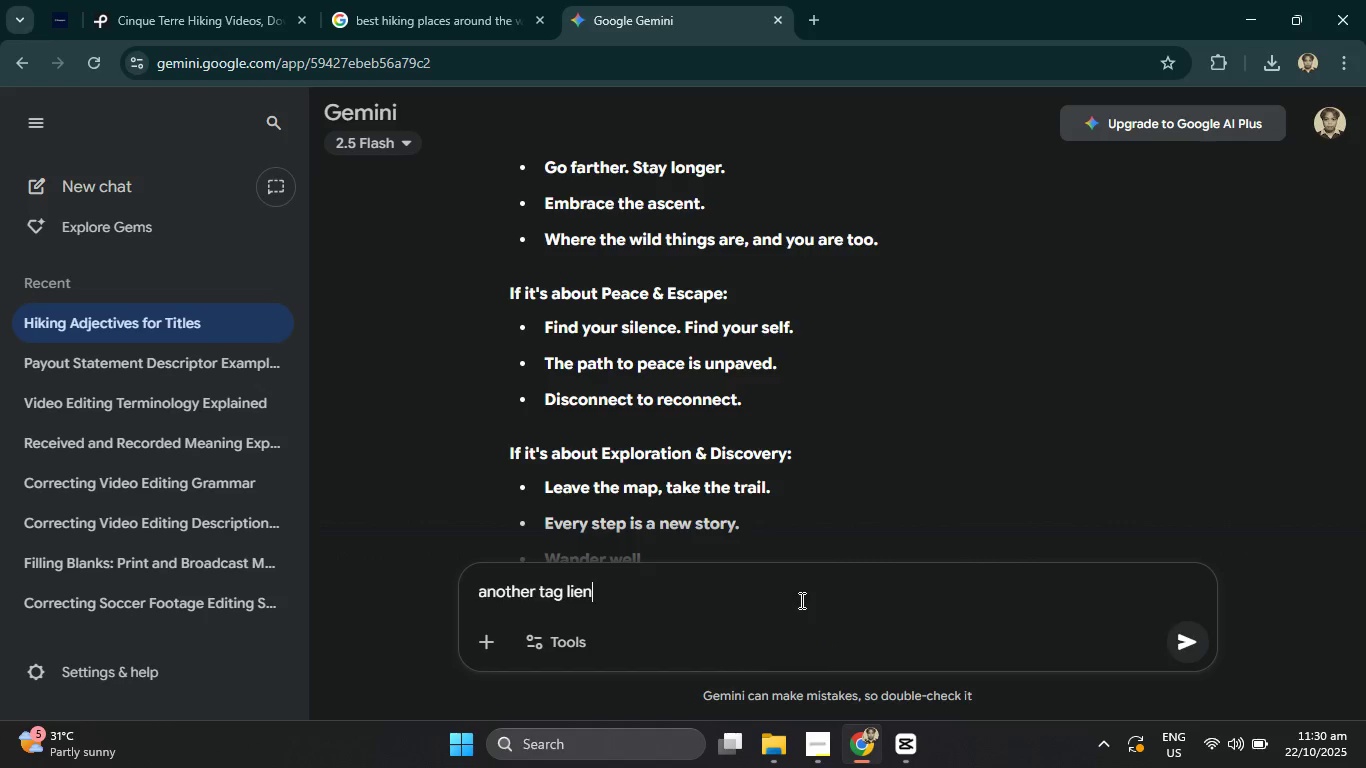 
key(Enter)
 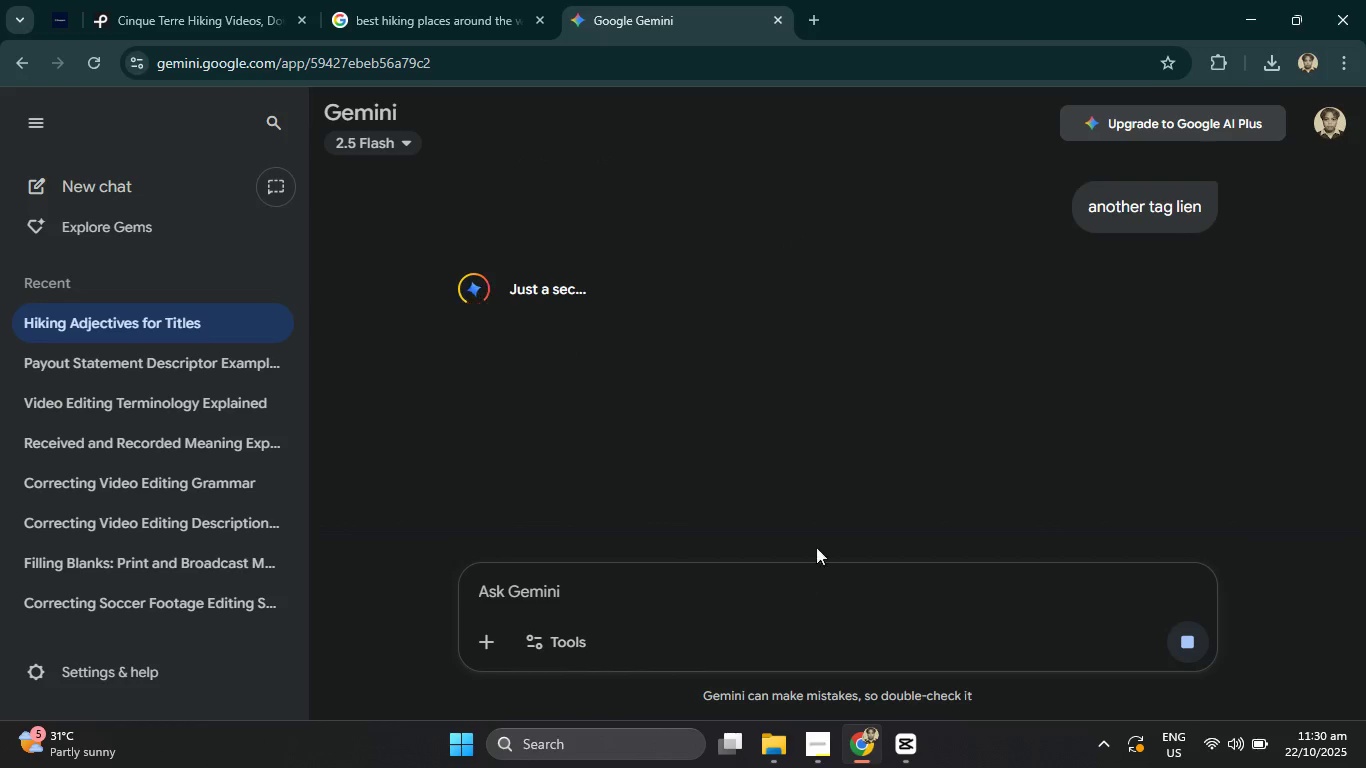 
scroll: coordinate [820, 480], scroll_direction: up, amount: 3.0
 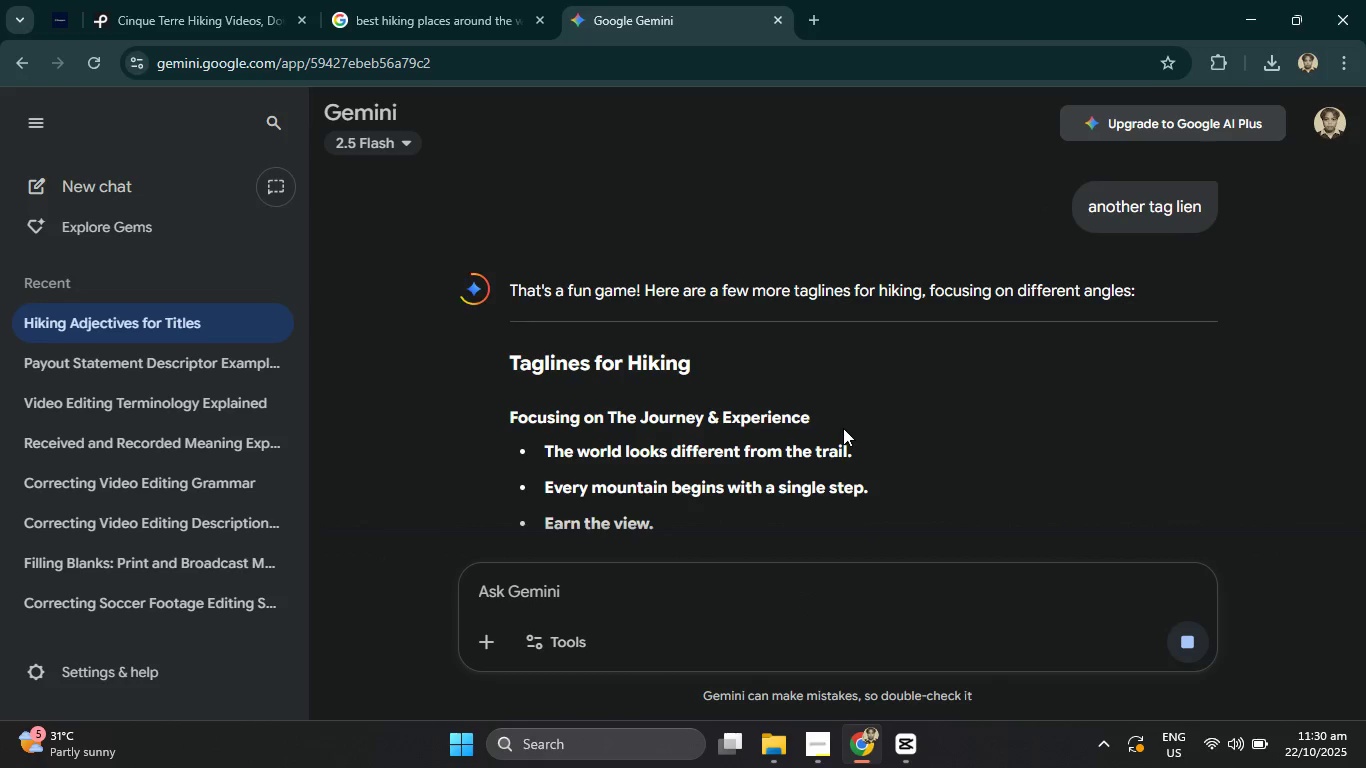 
scroll: coordinate [967, 419], scroll_direction: down, amount: 3.0
 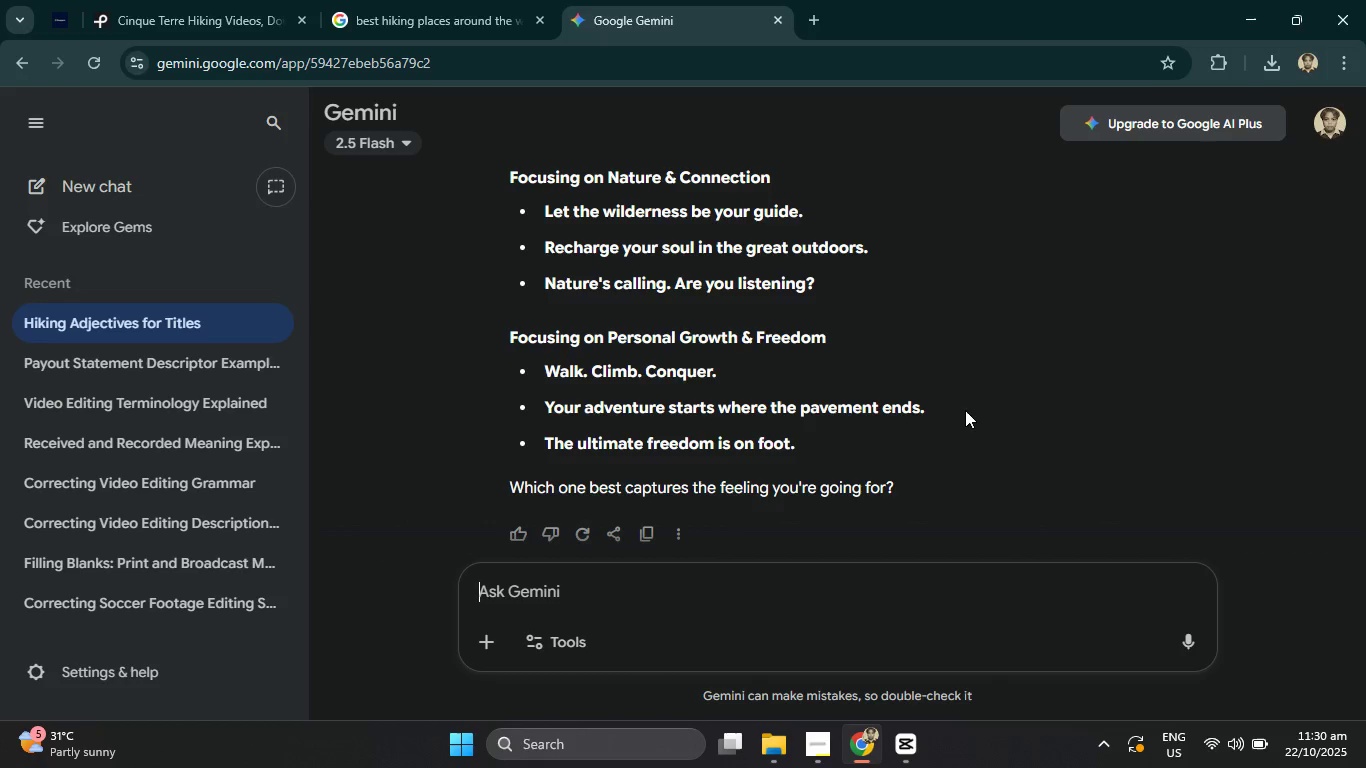 
wait(7.93)
 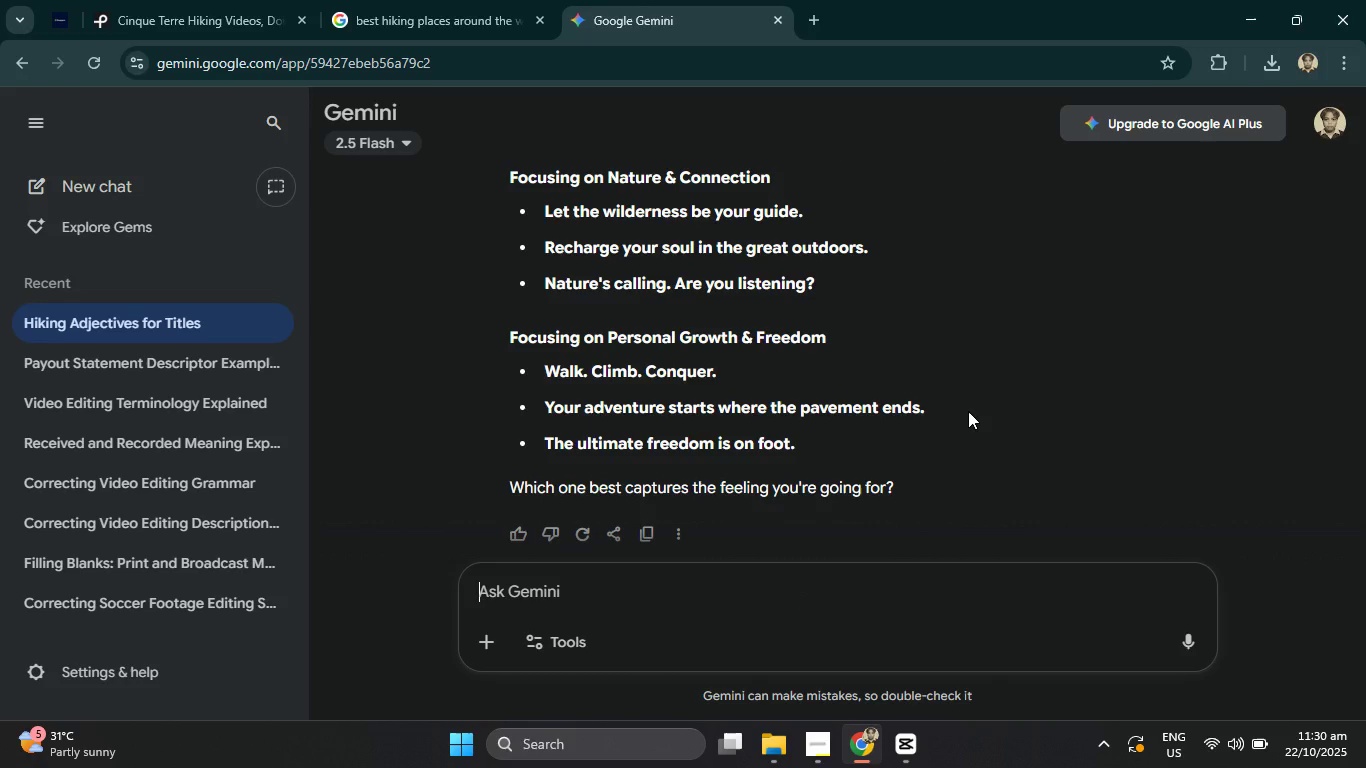 
scroll: coordinate [960, 388], scroll_direction: up, amount: 6.0
 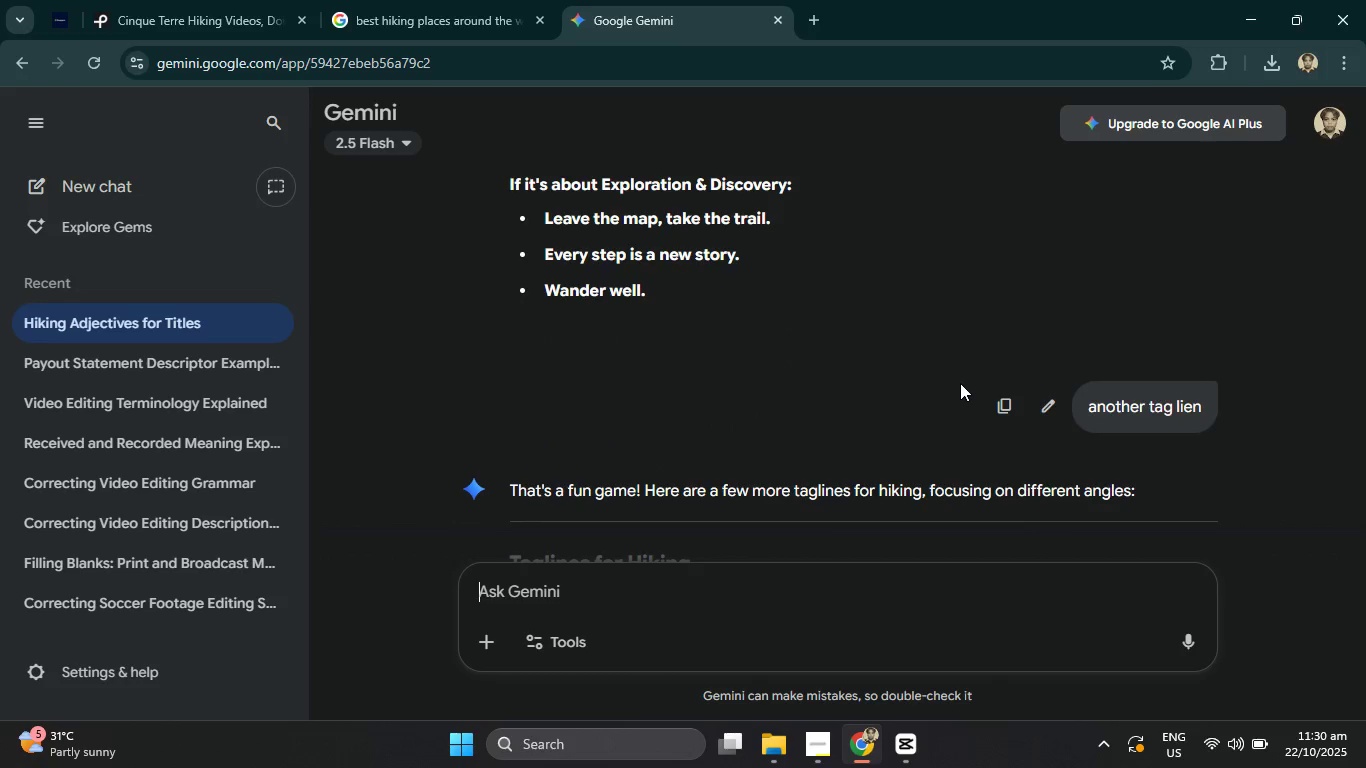 
scroll: coordinate [960, 383], scroll_direction: down, amount: 4.0
 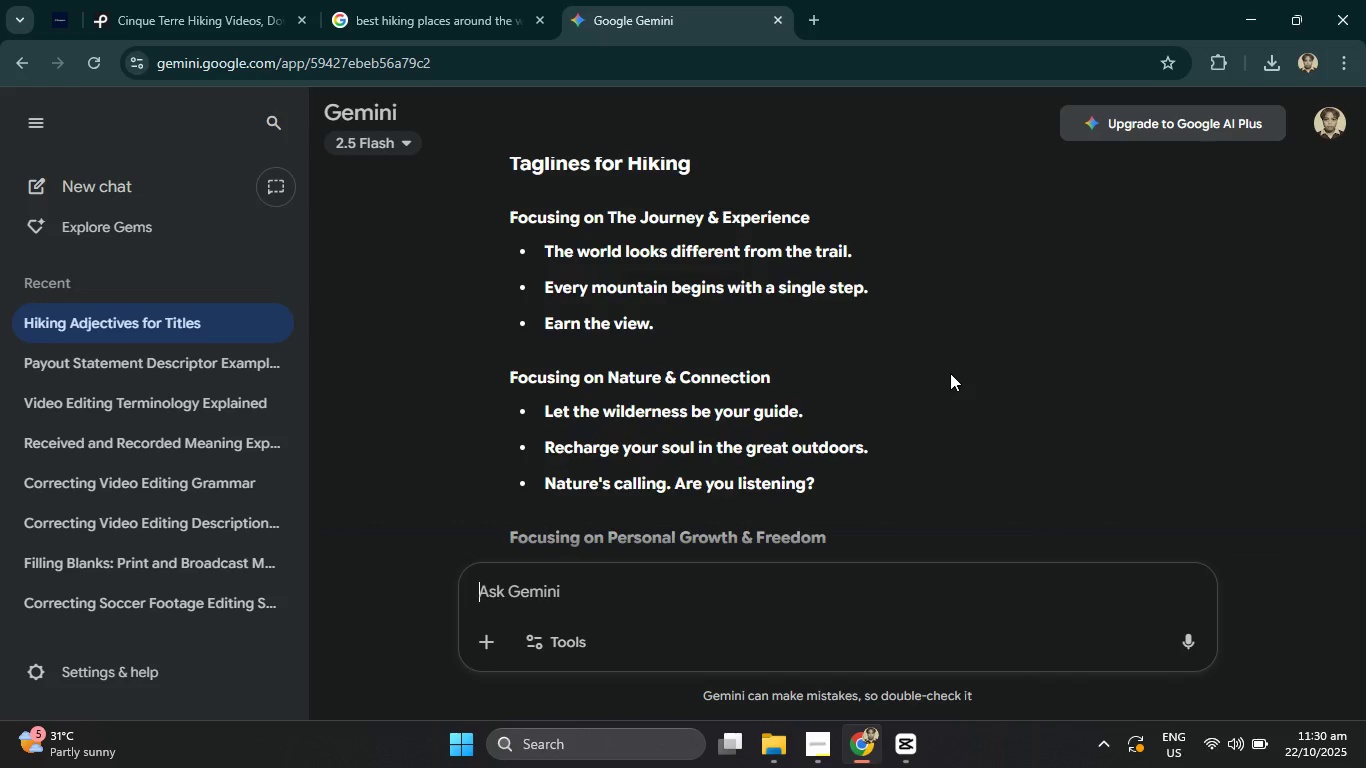 
wait(12.07)
 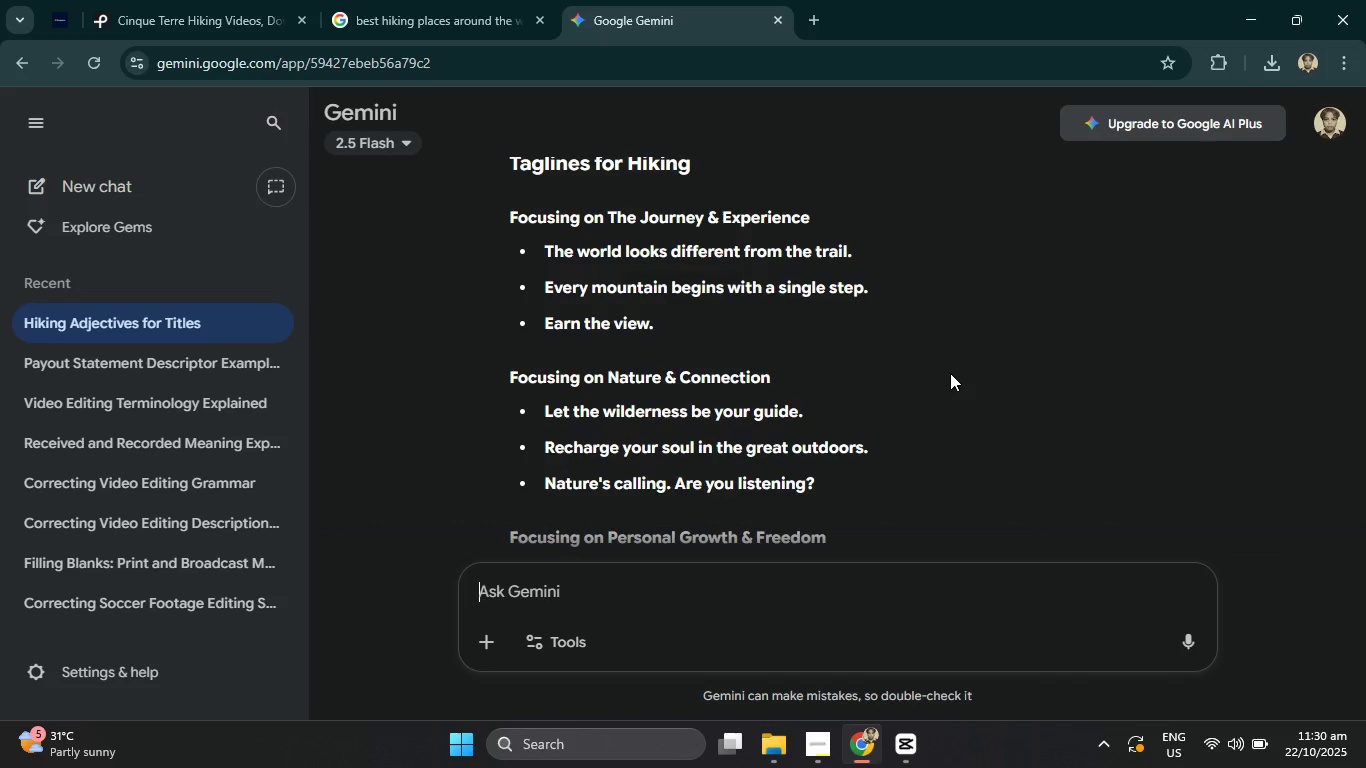 
left_click_drag(start_coordinate=[546, 478], to_coordinate=[865, 476])
 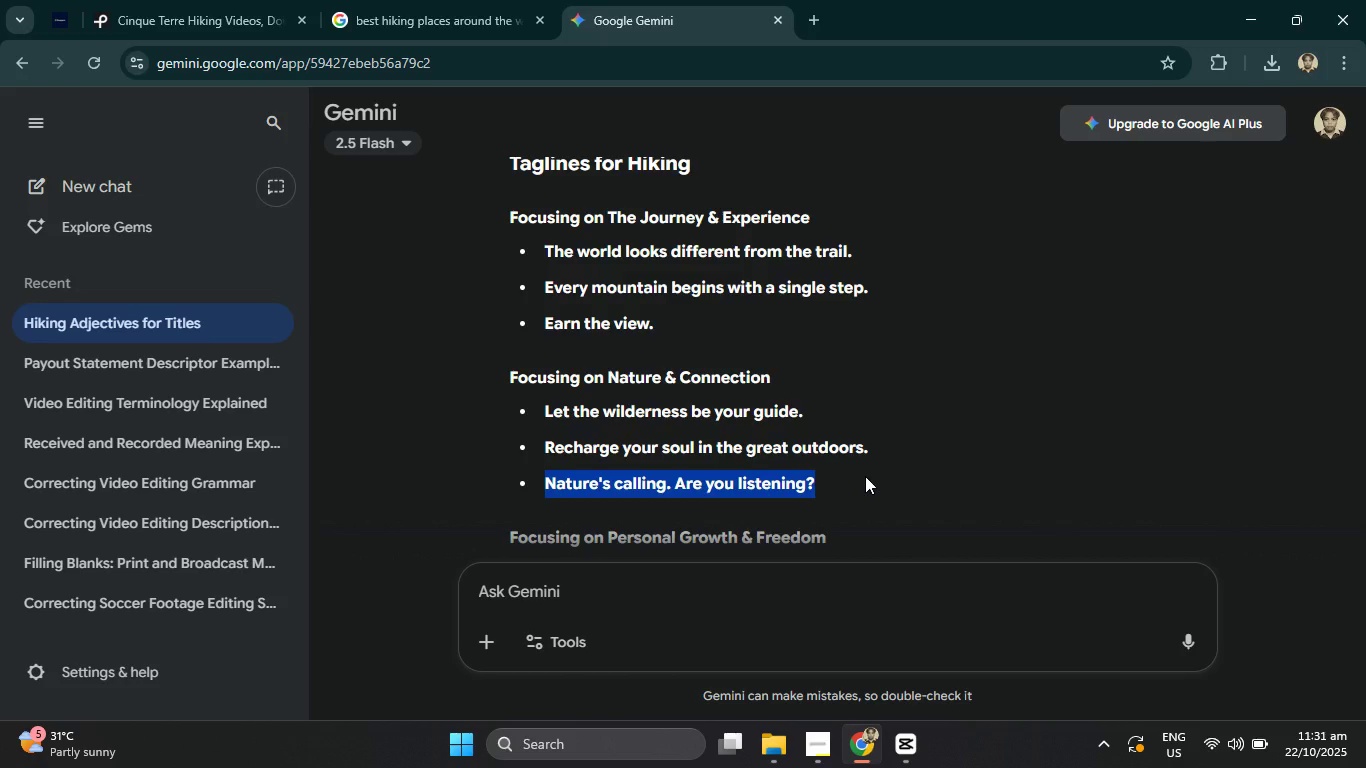 
key(Control+C)
 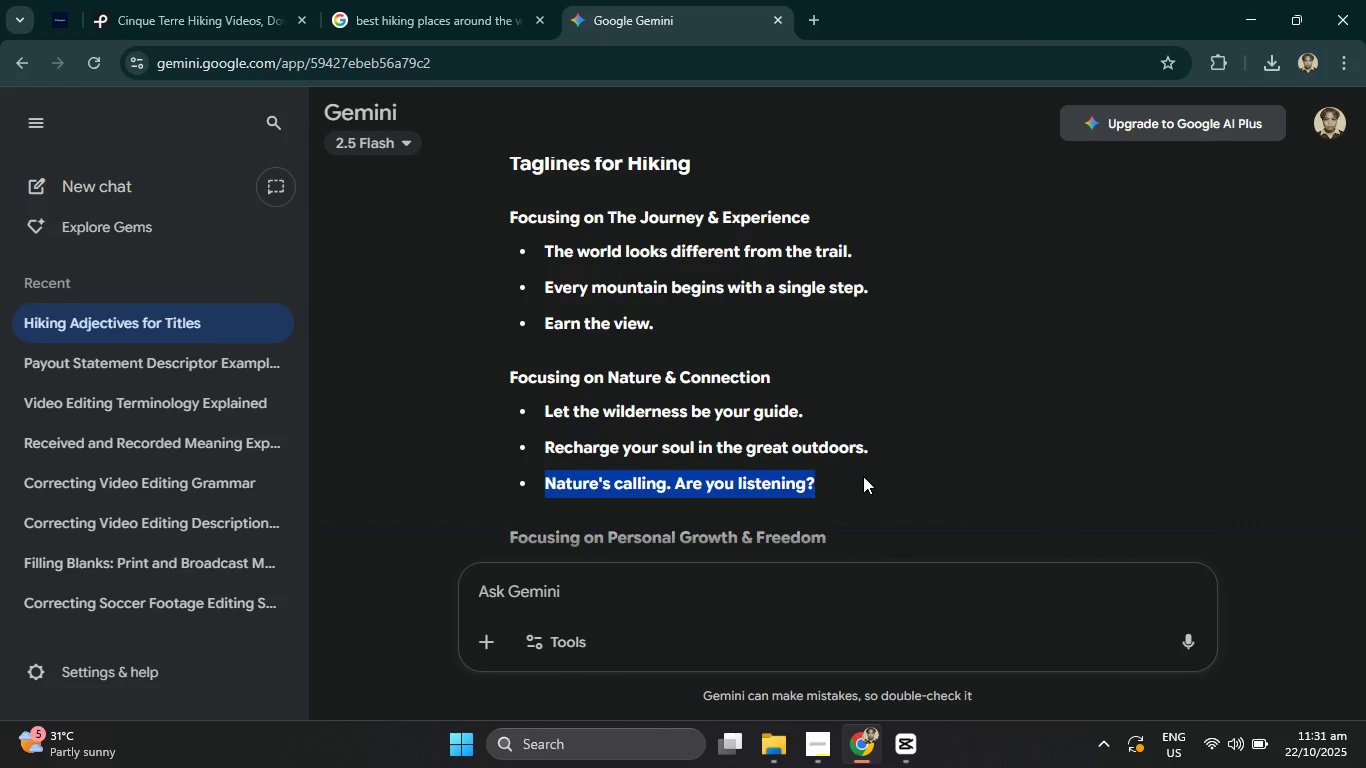 
key(Alt+Tab)
 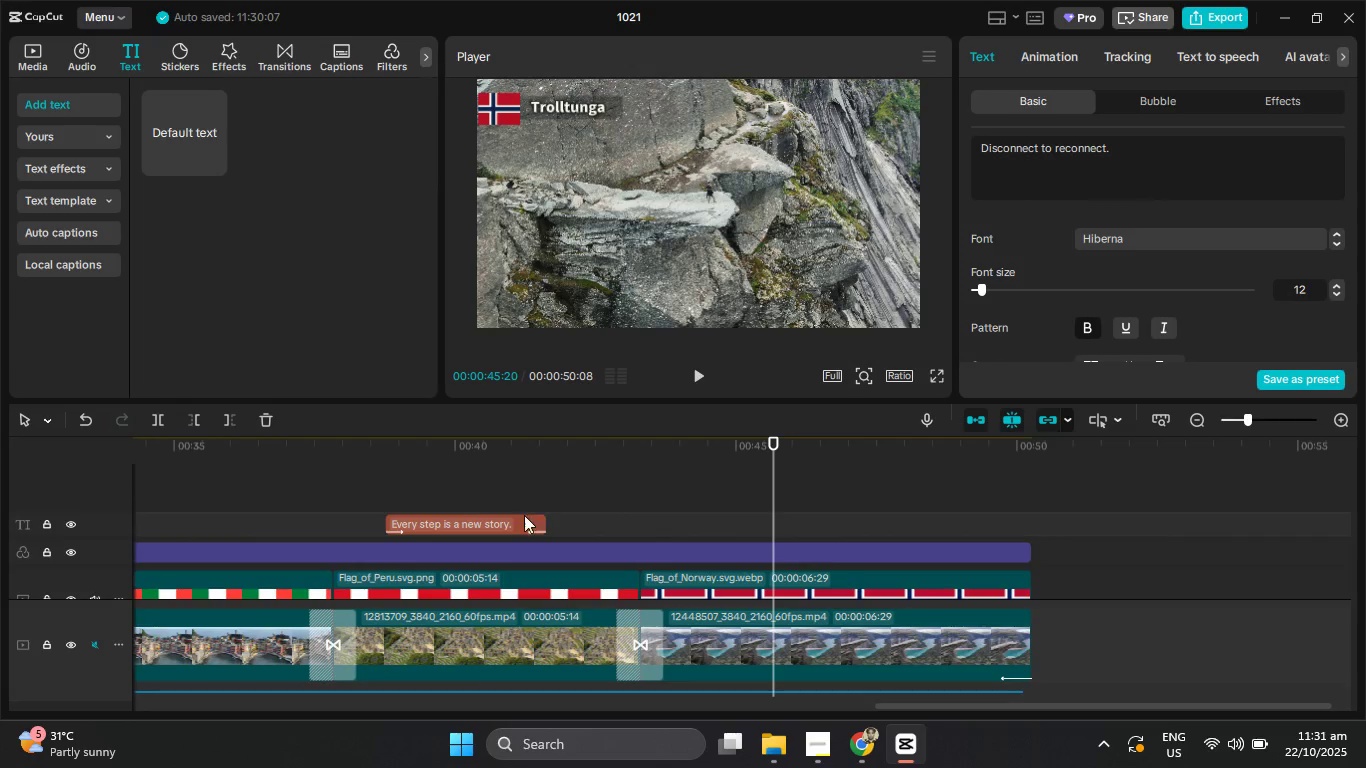 
left_click([519, 519])
 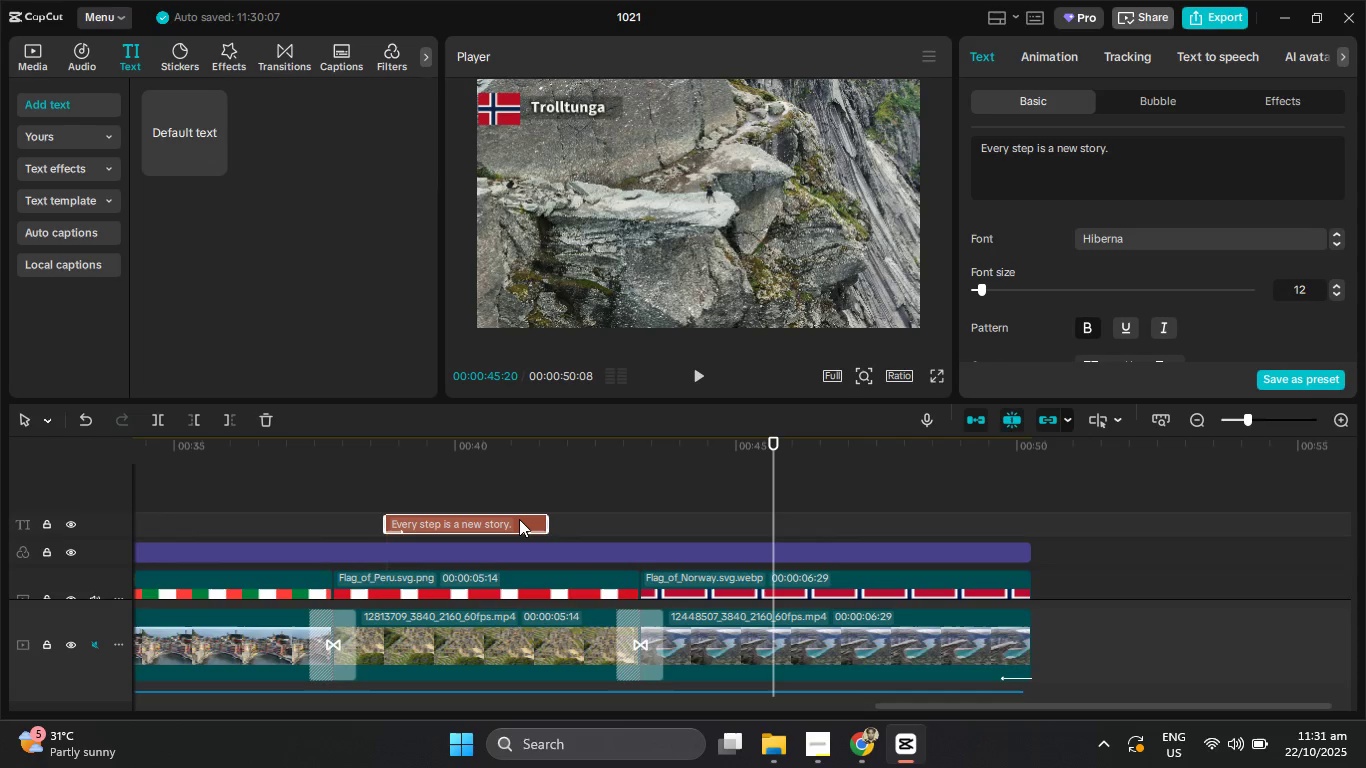 
key(Control+C)
 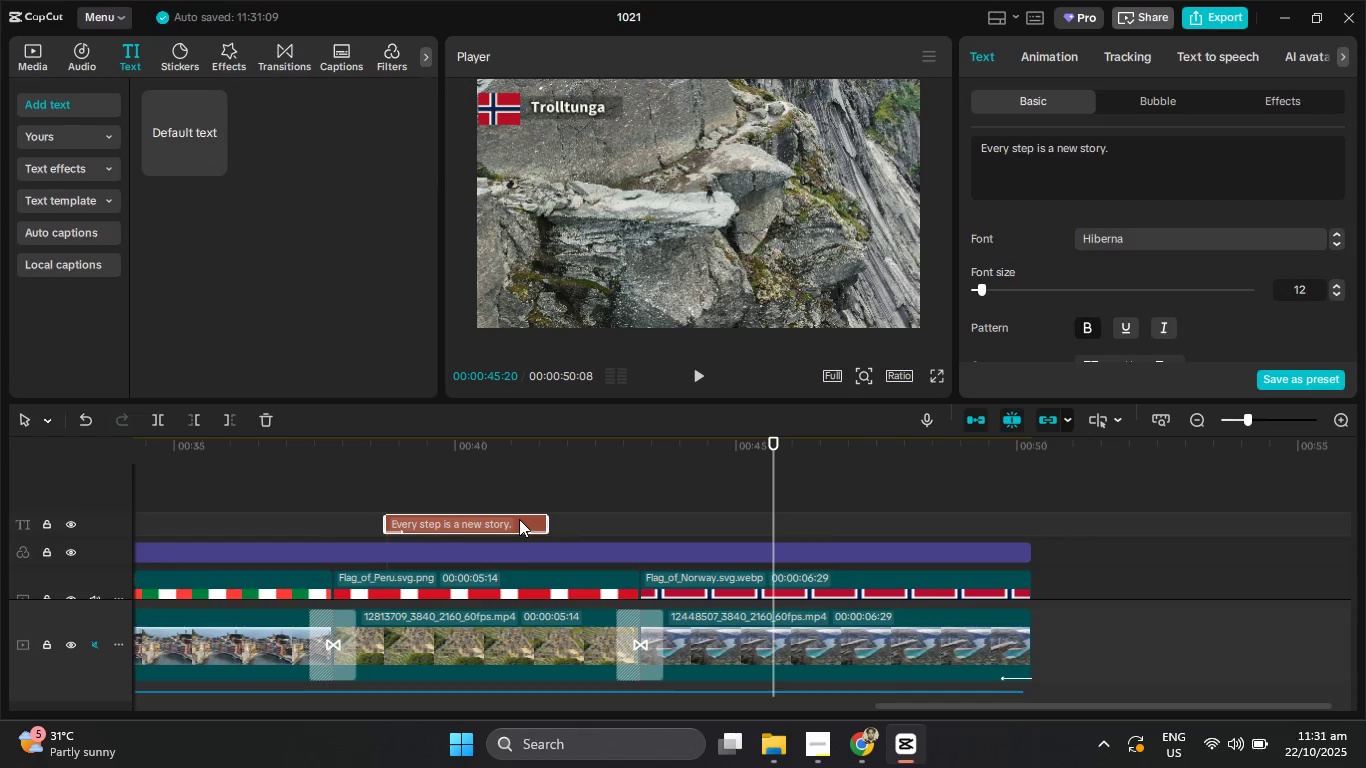 
key(Control+V)
 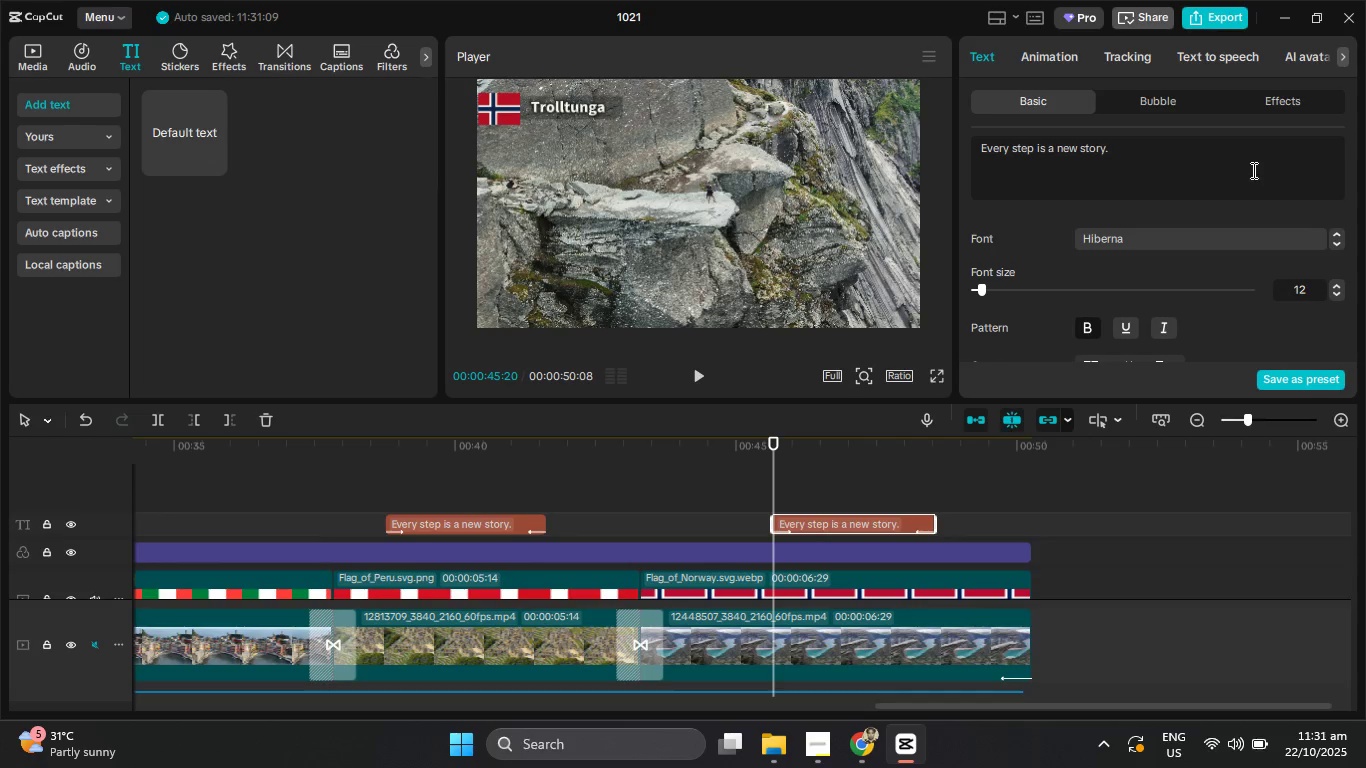 
left_click_drag(start_coordinate=[1220, 161], to_coordinate=[951, 137])
 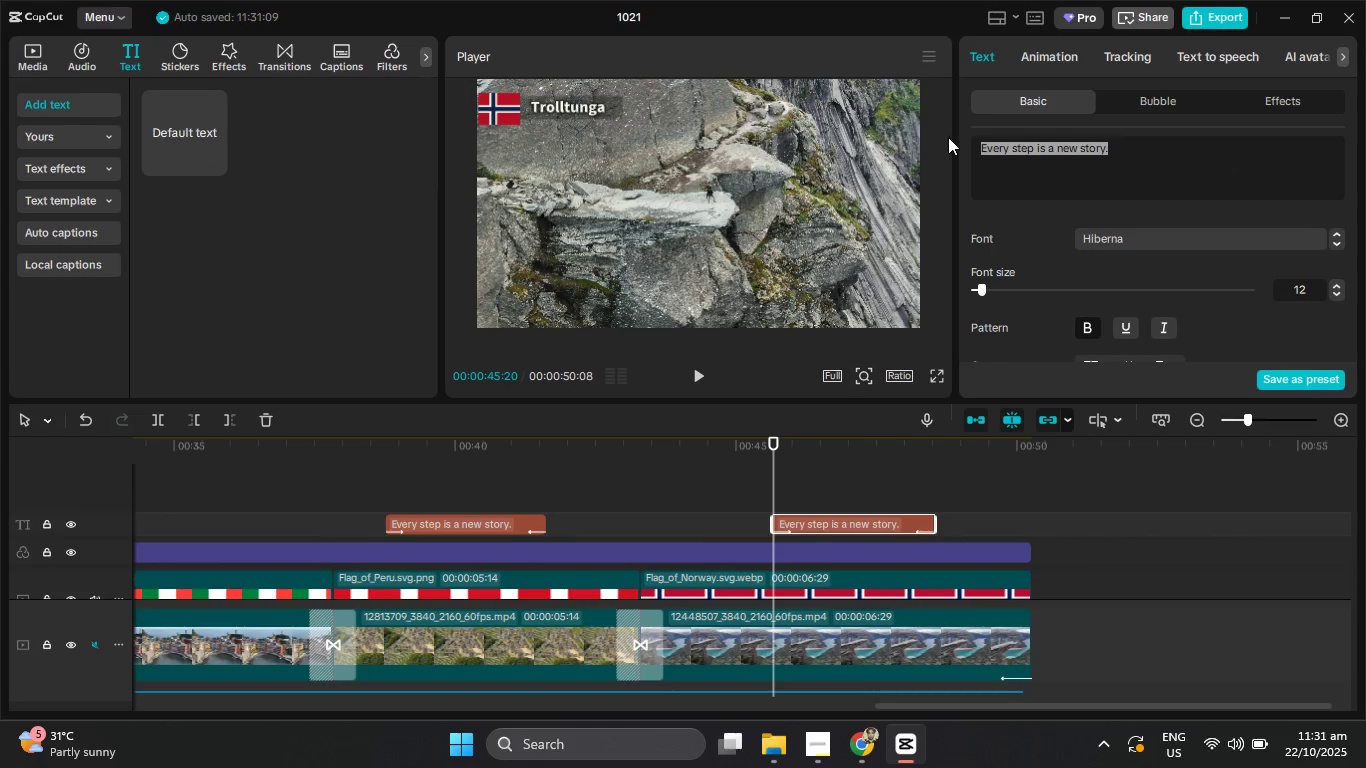 
key(Control+V)
 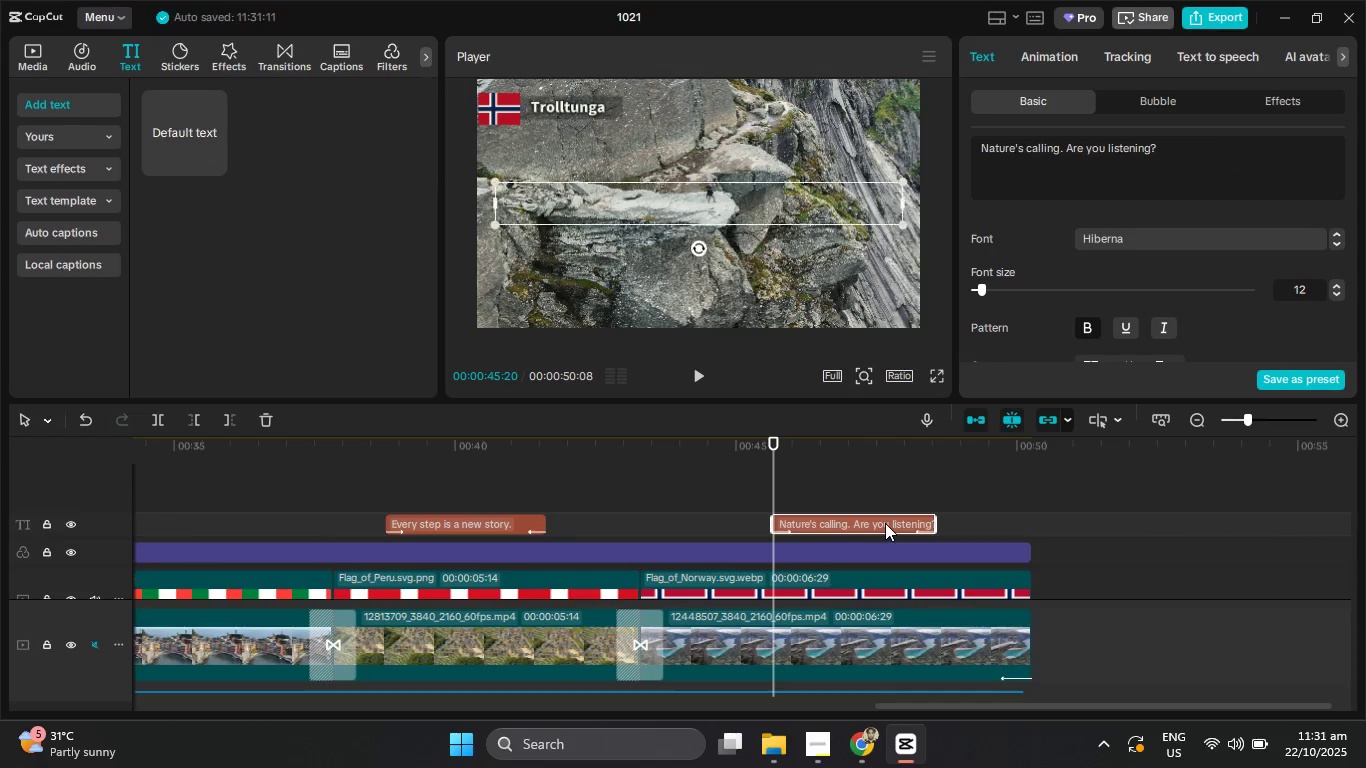 
left_click_drag(start_coordinate=[883, 523], to_coordinate=[869, 523])
 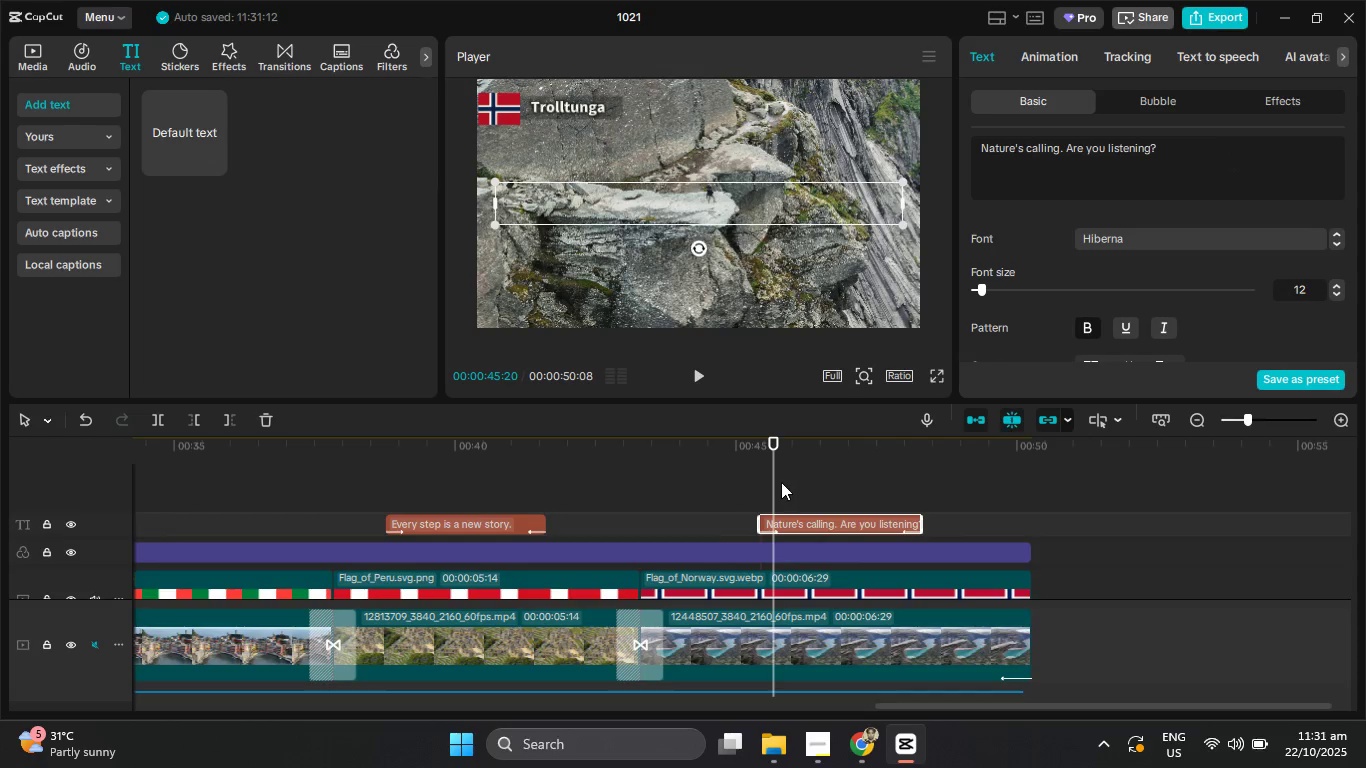 
hold_key(key=ControlLeft, duration=1.11)
scroll: coordinate [774, 493], scroll_direction: down, amount: 9.0
 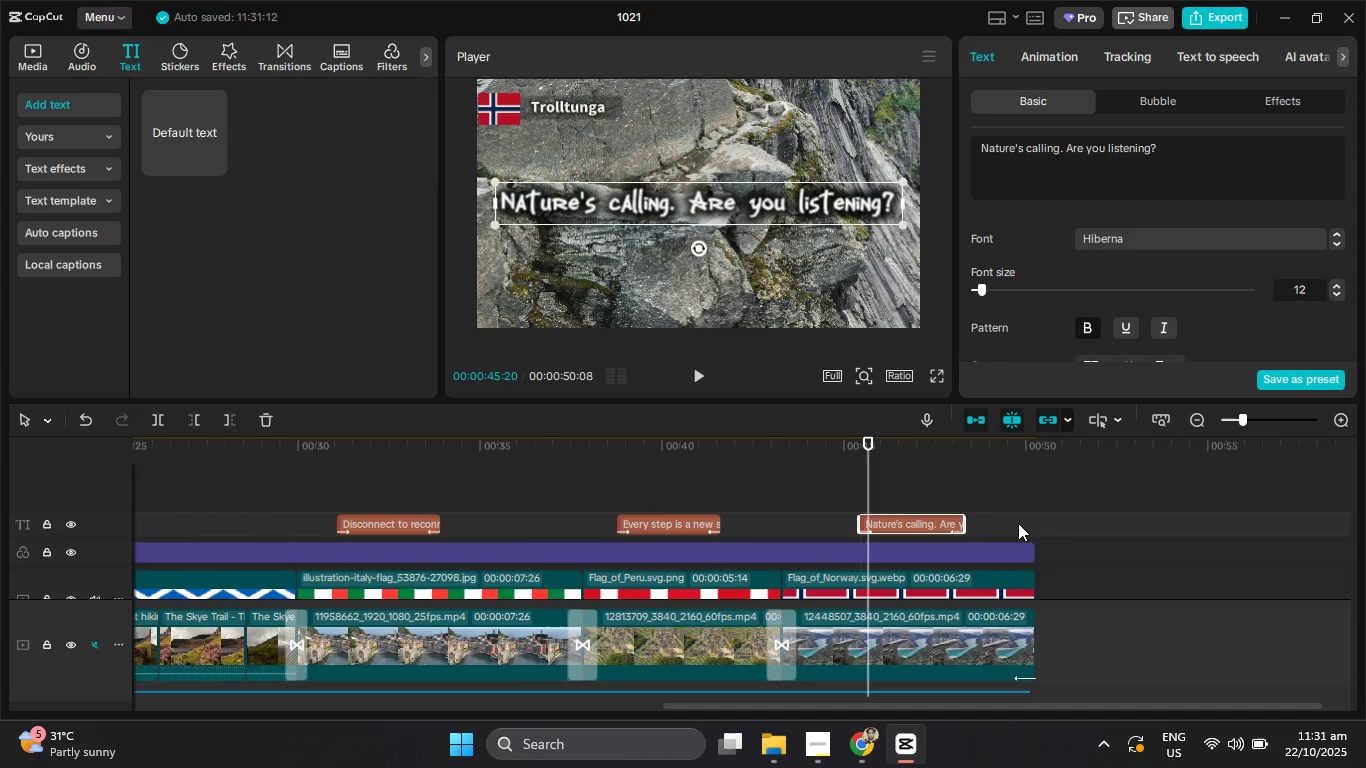 
left_click_drag(start_coordinate=[1018, 524], to_coordinate=[0, 414])
 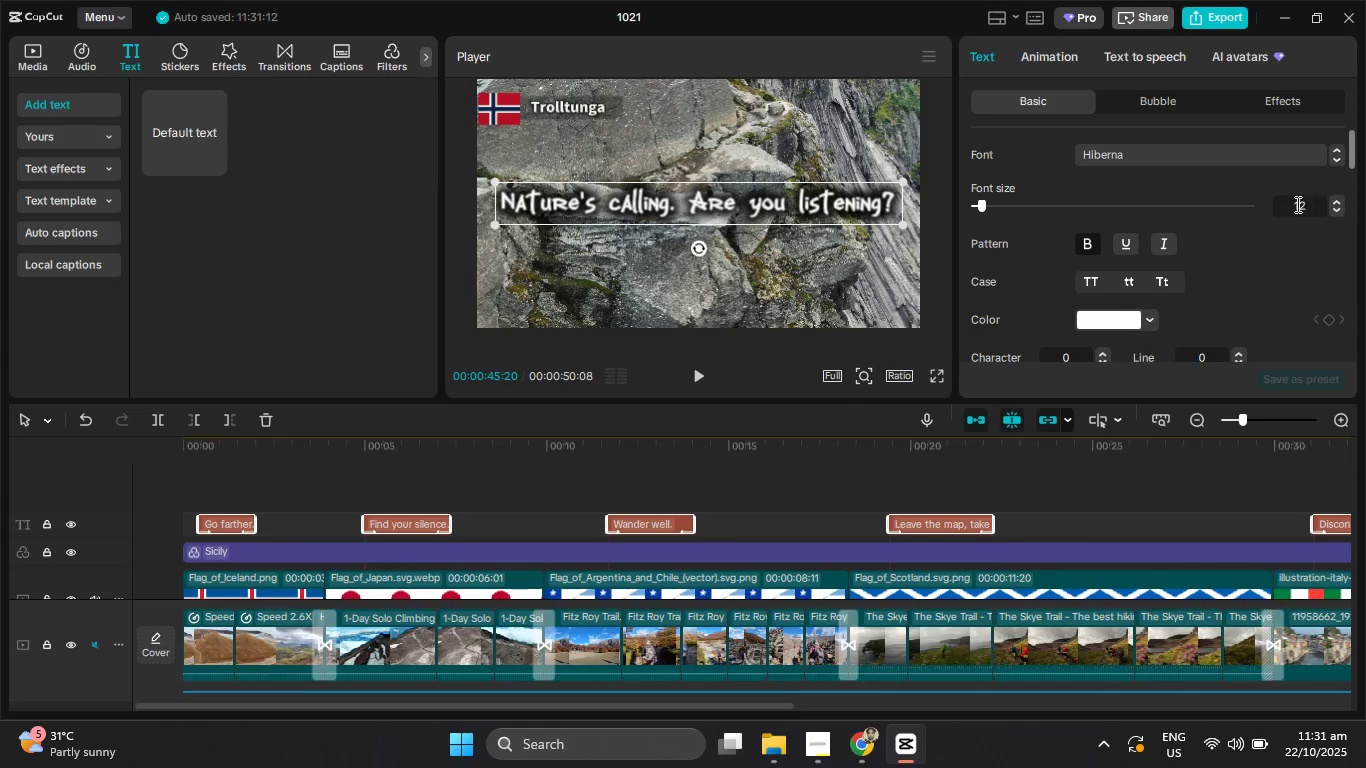 
scroll: coordinate [1266, 256], scroll_direction: down, amount: 10.0
 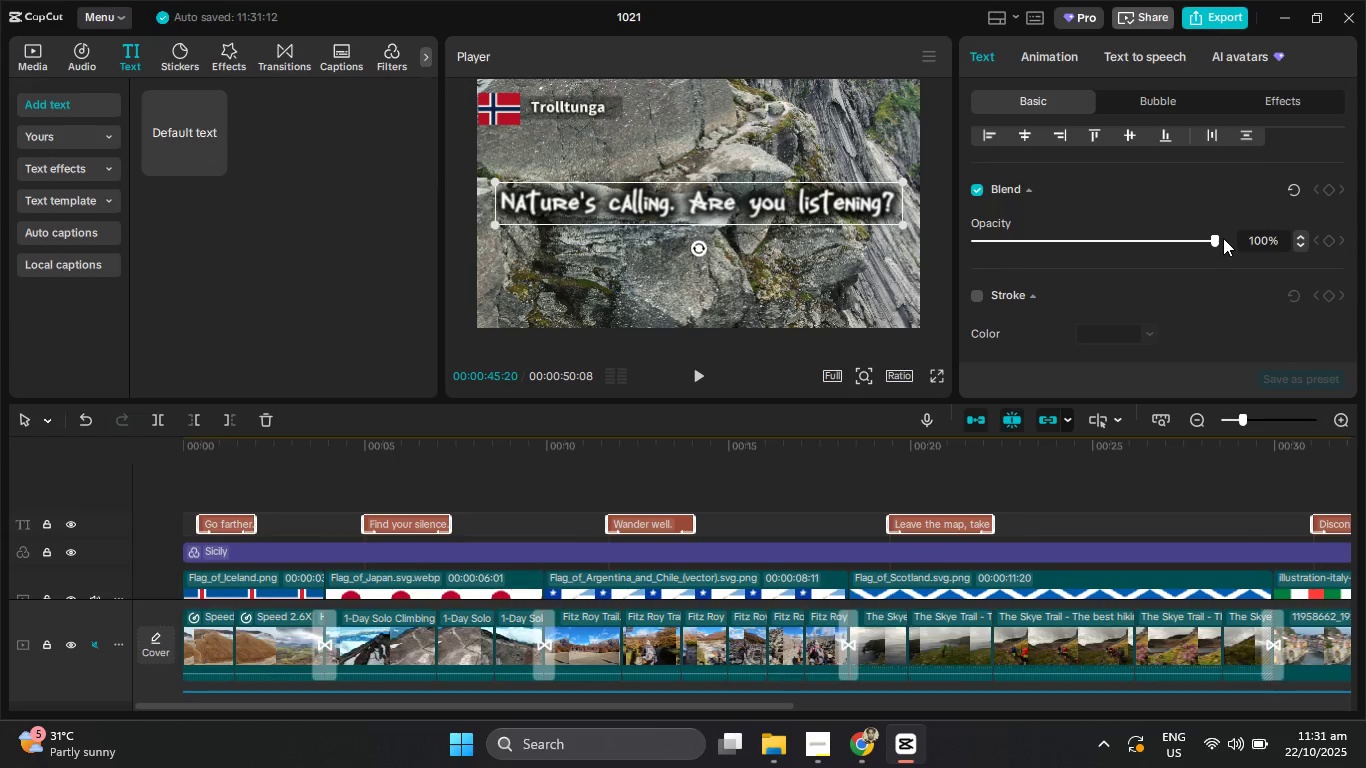 
left_click_drag(start_coordinate=[1213, 241], to_coordinate=[1130, 245])
 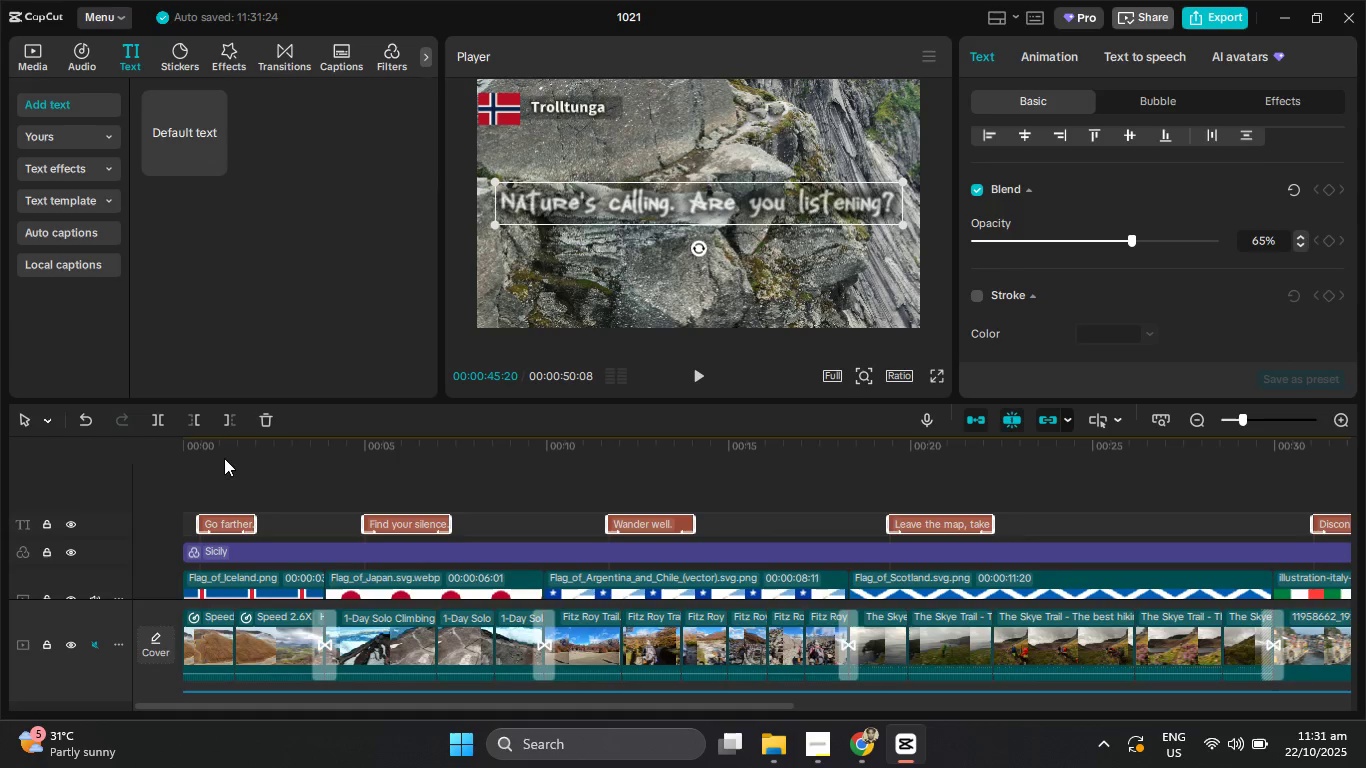 
left_click_drag(start_coordinate=[230, 449], to_coordinate=[307, 367])
 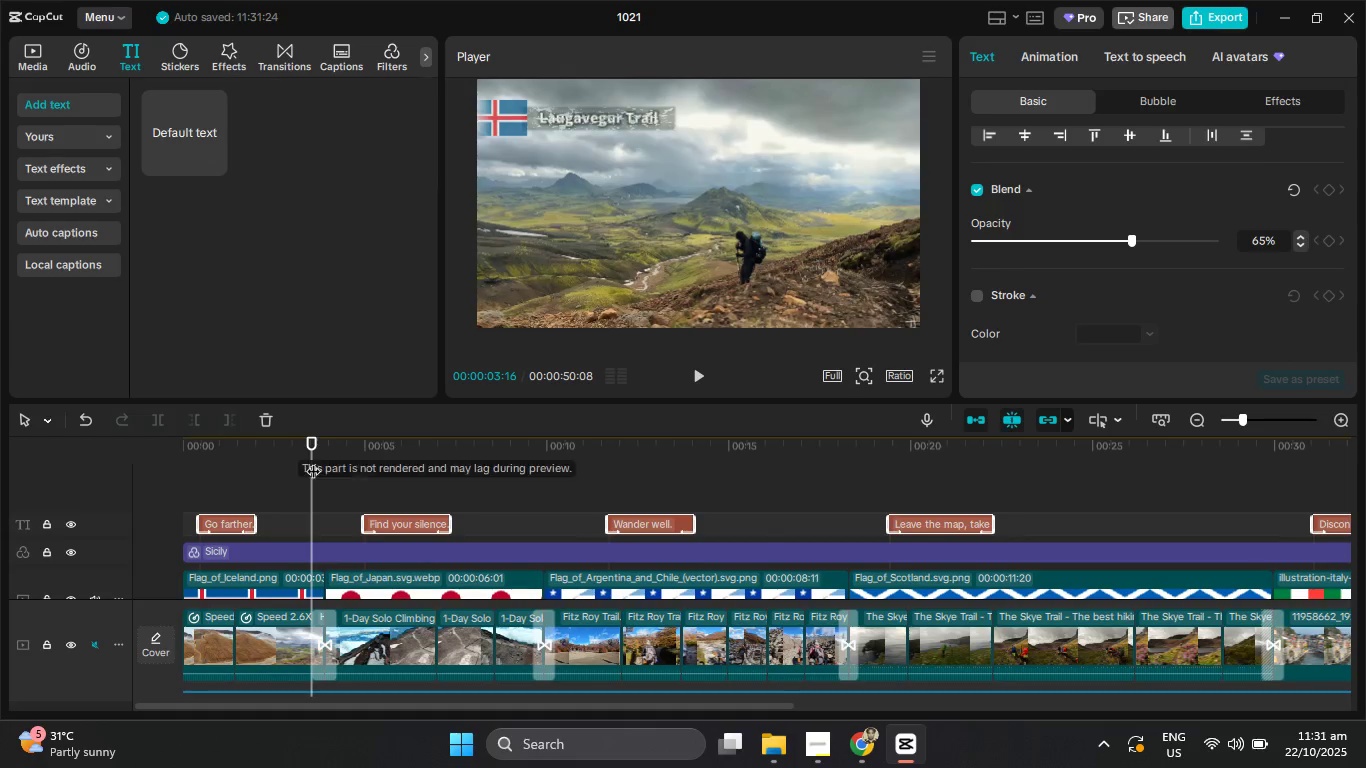 
left_click_drag(start_coordinate=[267, 459], to_coordinate=[107, 442])
 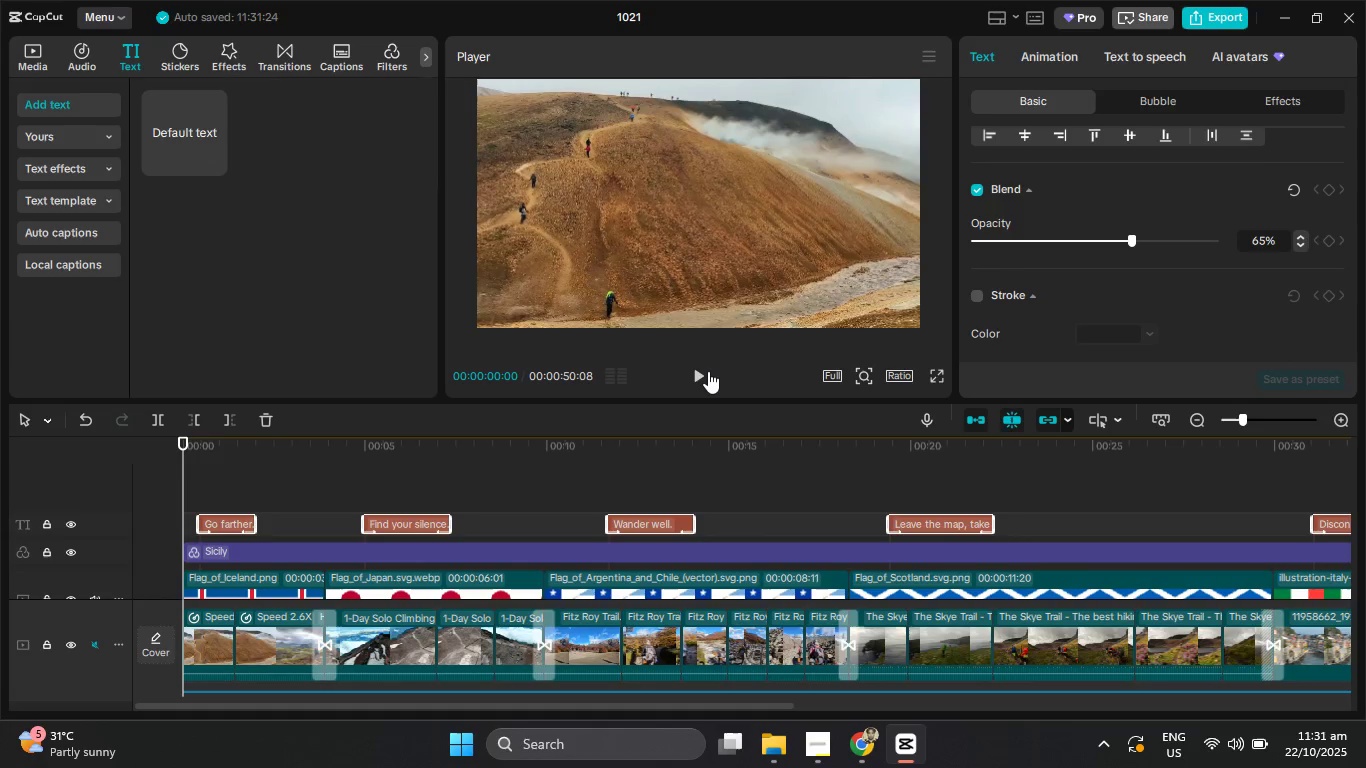 
left_click([708, 369])
 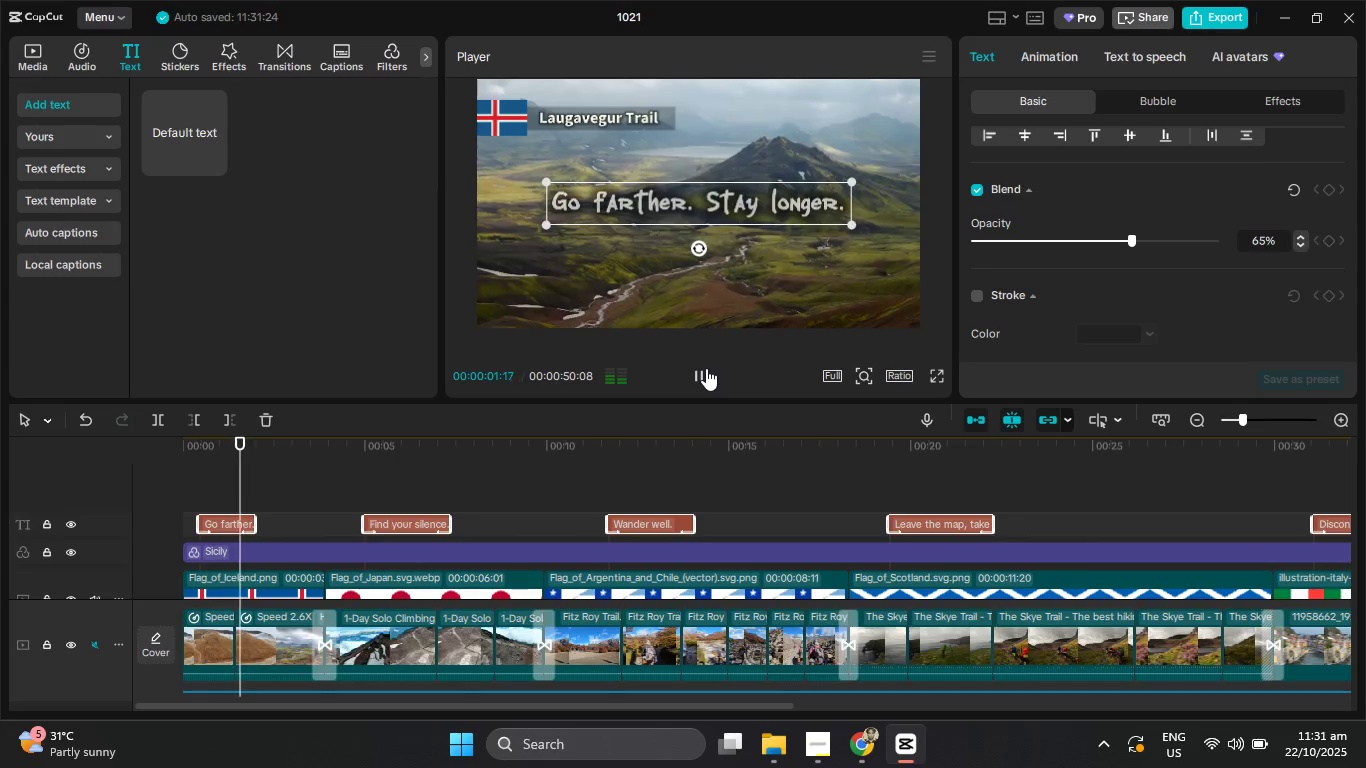 
left_click([706, 368])
 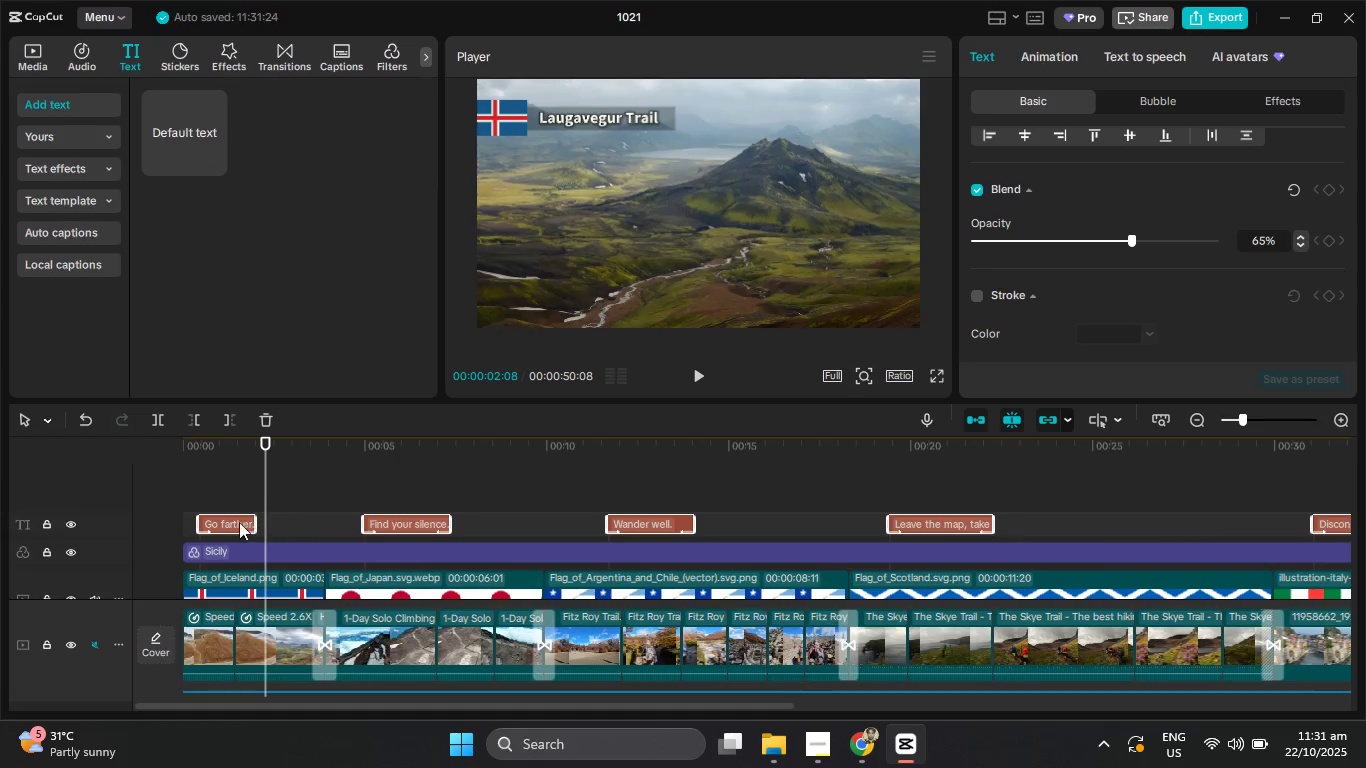 
left_click([234, 519])
 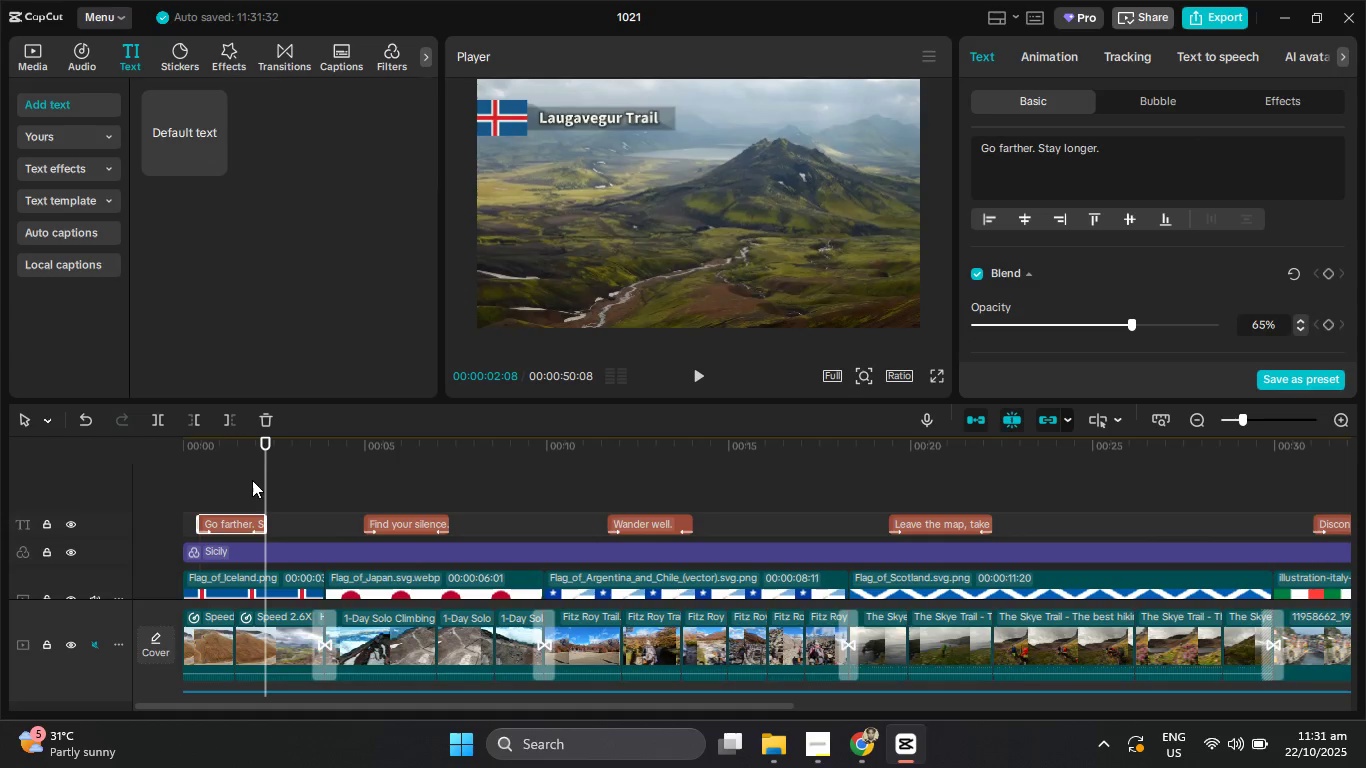 
left_click_drag(start_coordinate=[231, 444], to_coordinate=[148, 435])
 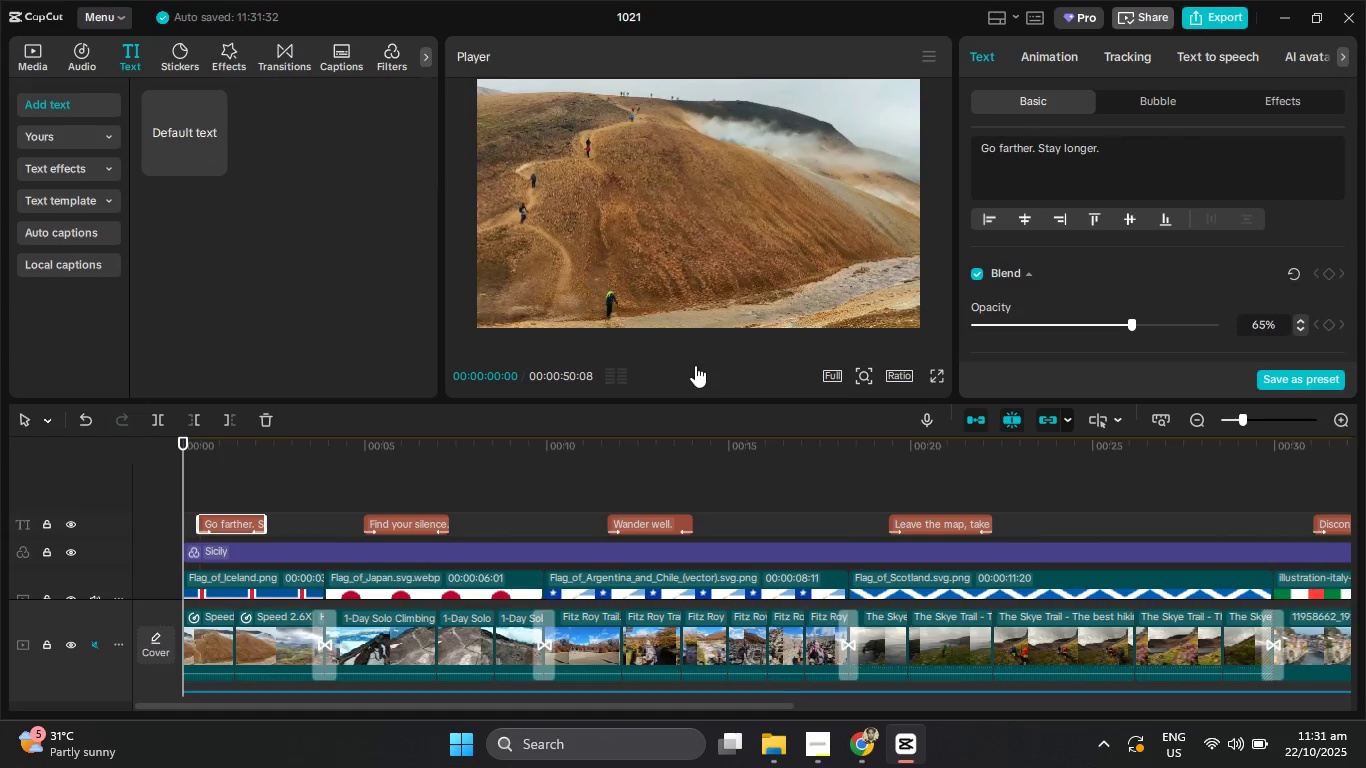 
left_click([693, 376])
 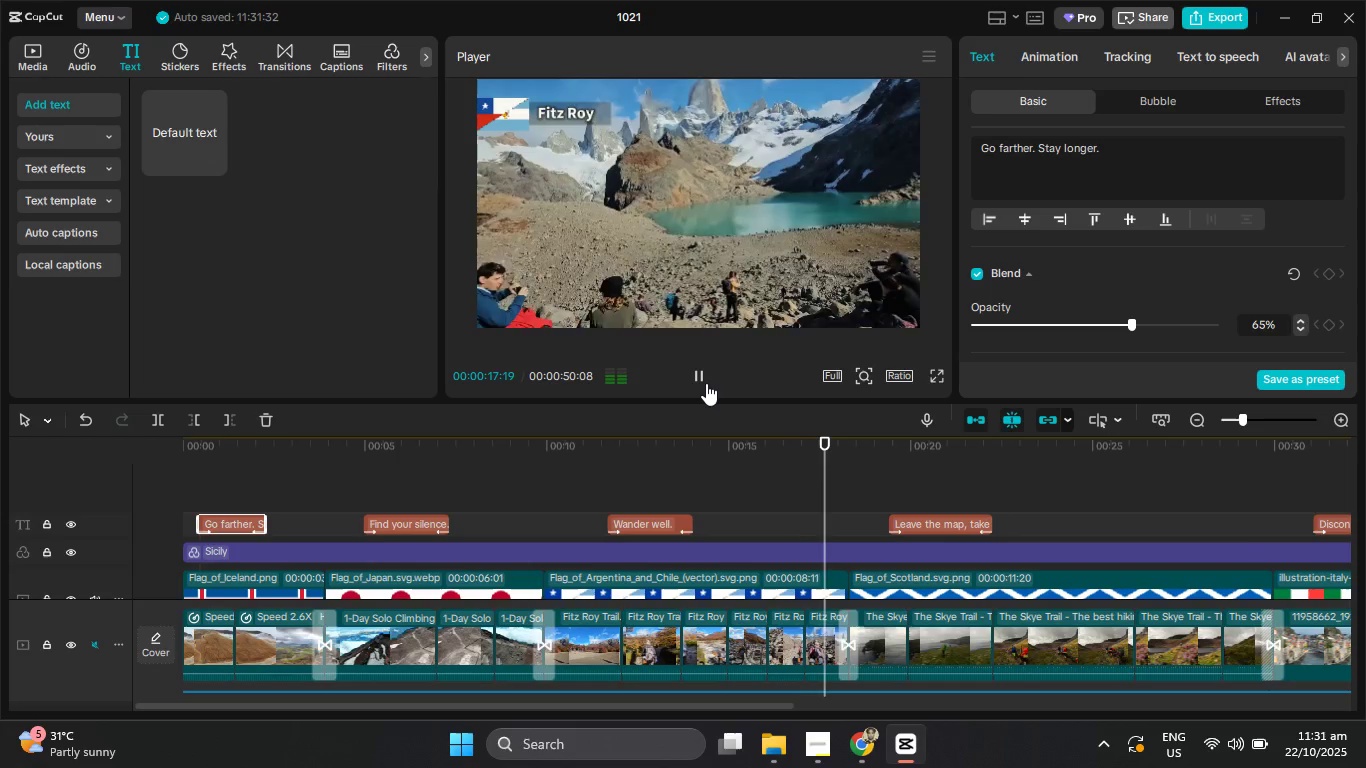 
wait(22.7)
 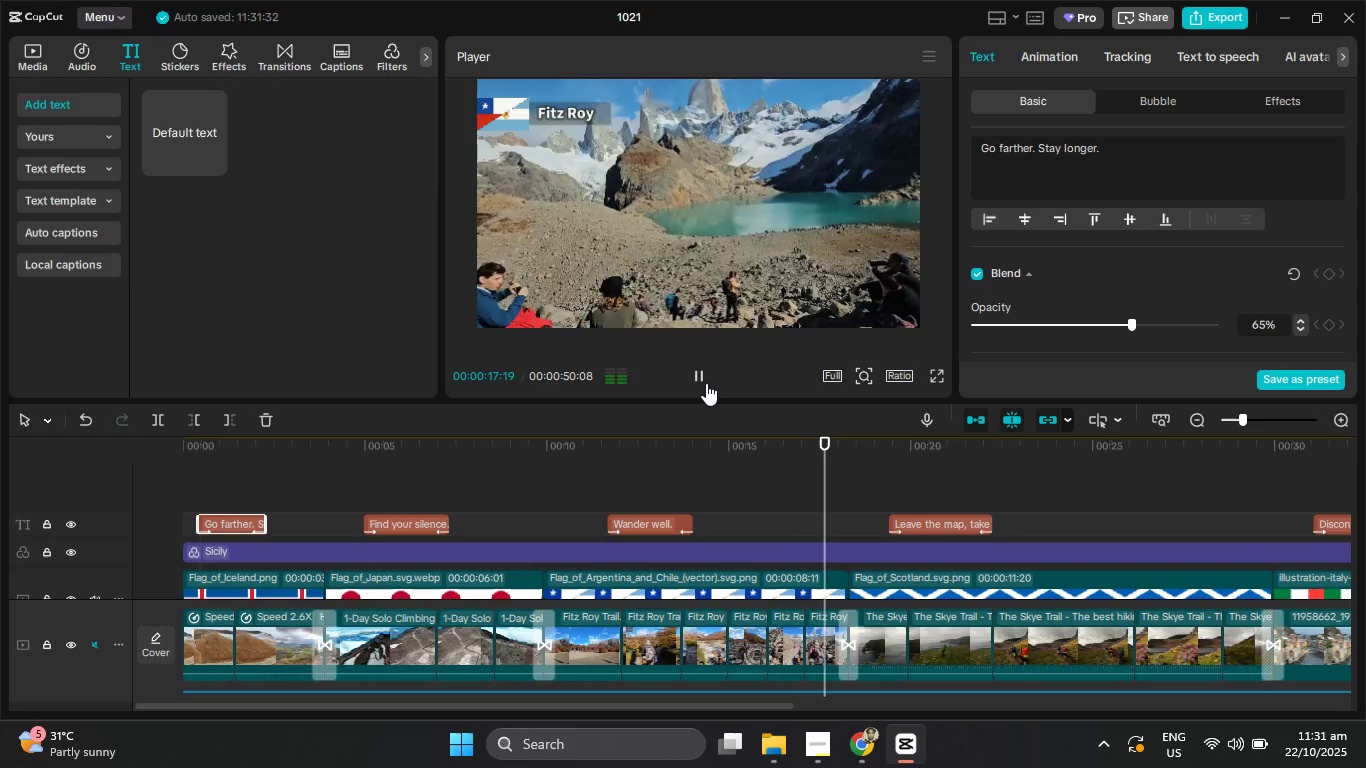 
left_click_drag(start_coordinate=[722, 709], to_coordinate=[1135, 702])
 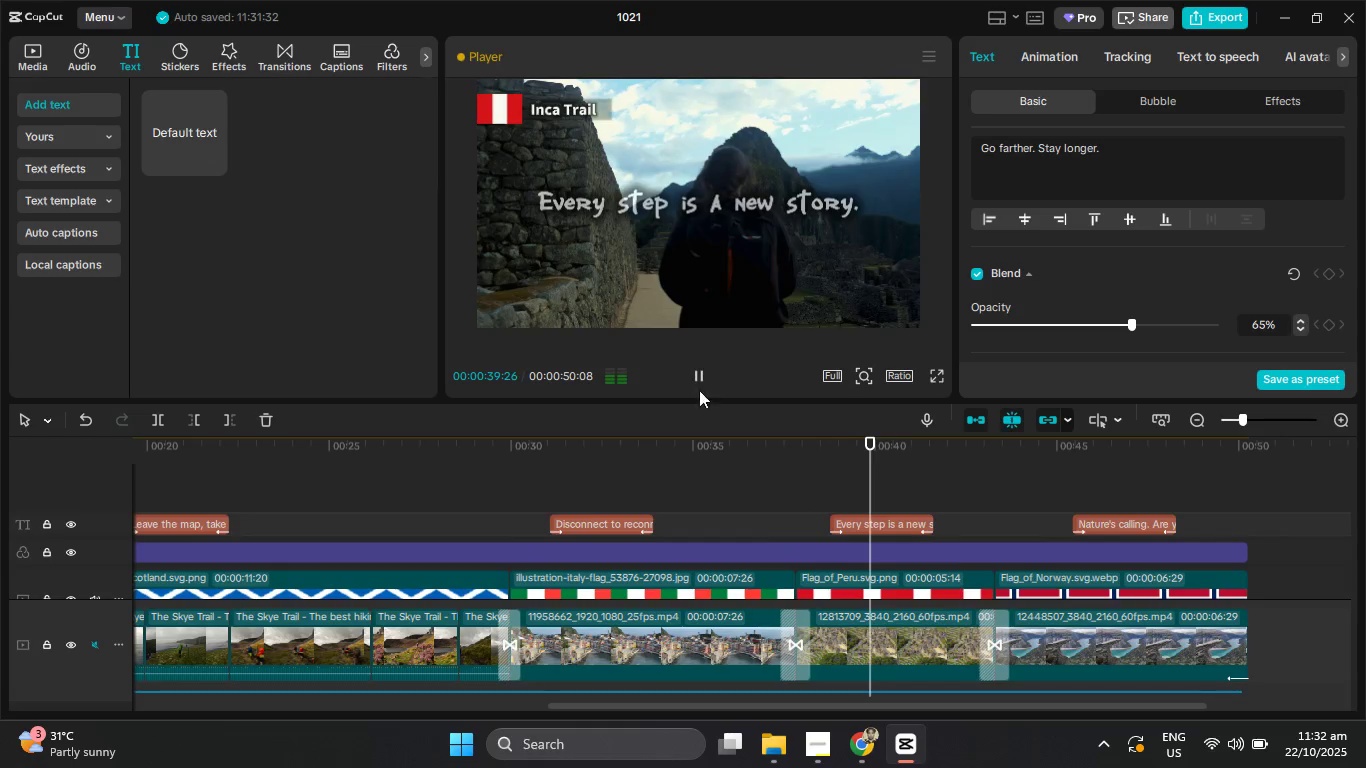 
wait(21.28)
 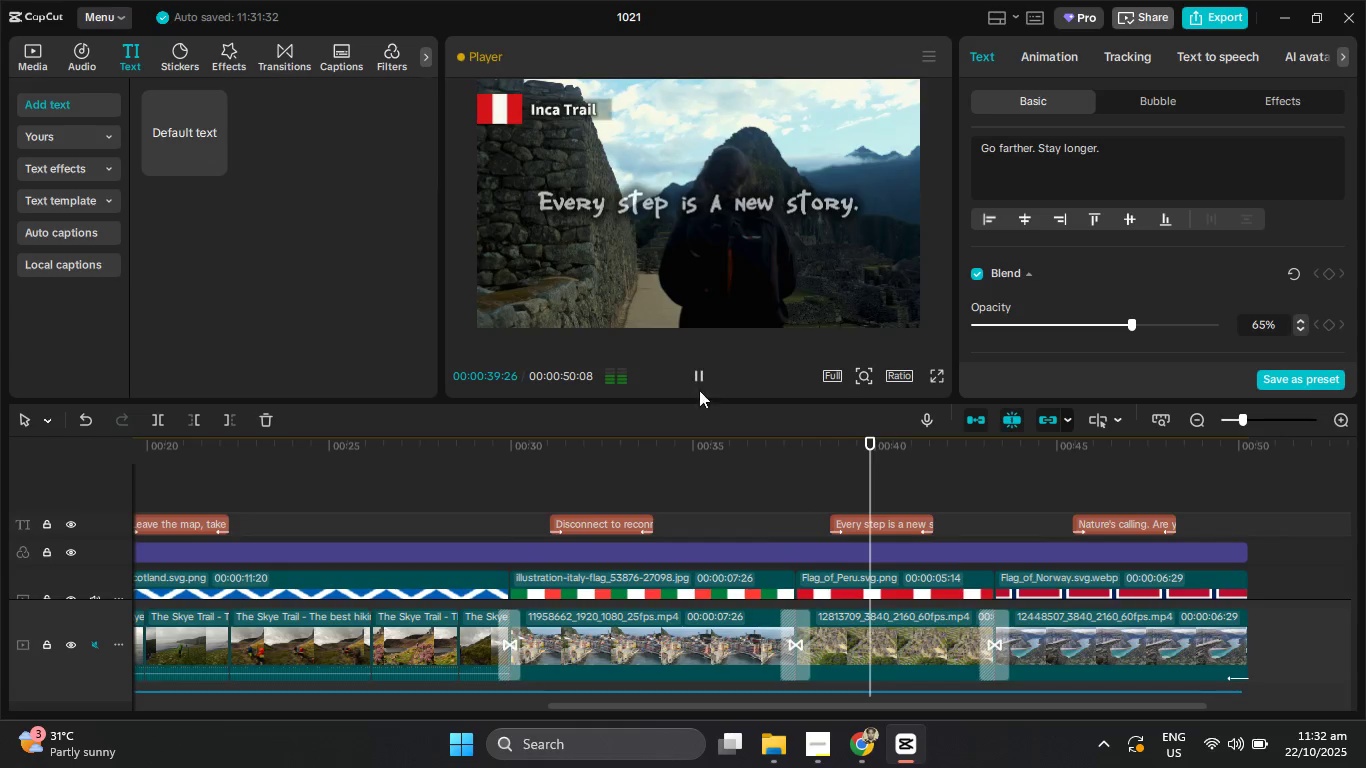 
left_click_drag(start_coordinate=[748, 710], to_coordinate=[983, 740])
 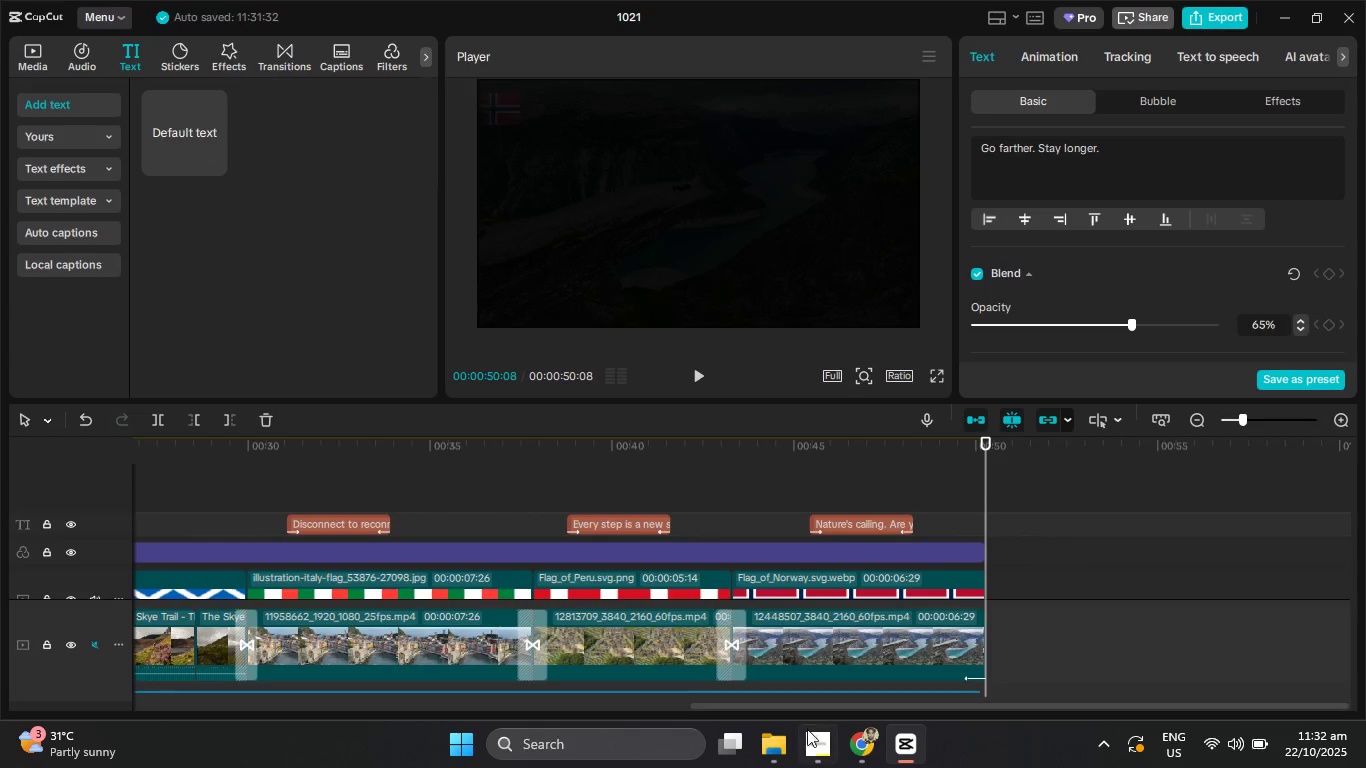 
left_click([806, 743])